 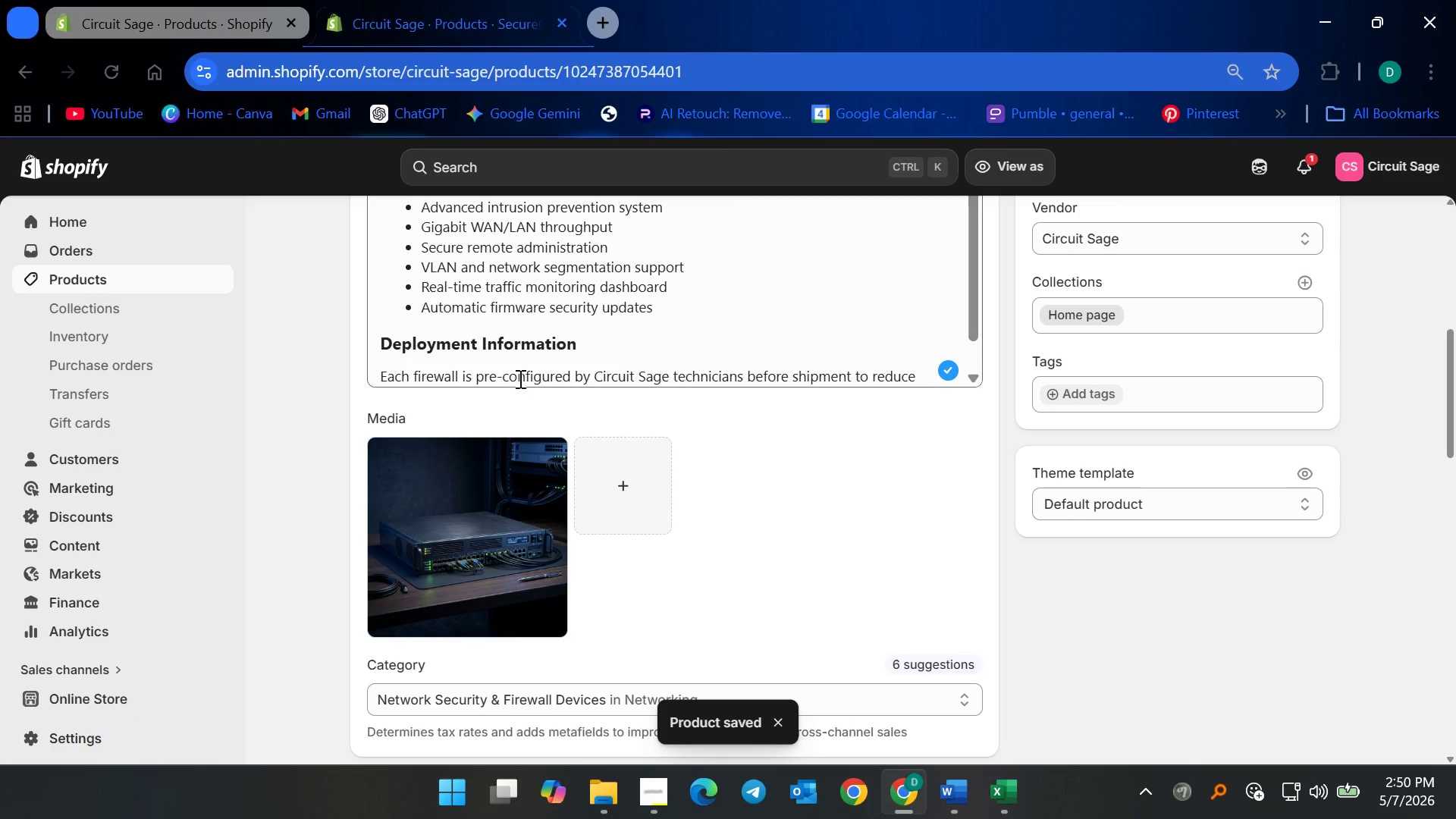 
scroll: coordinate [1022, 467], scroll_direction: up, amount: 3.0
 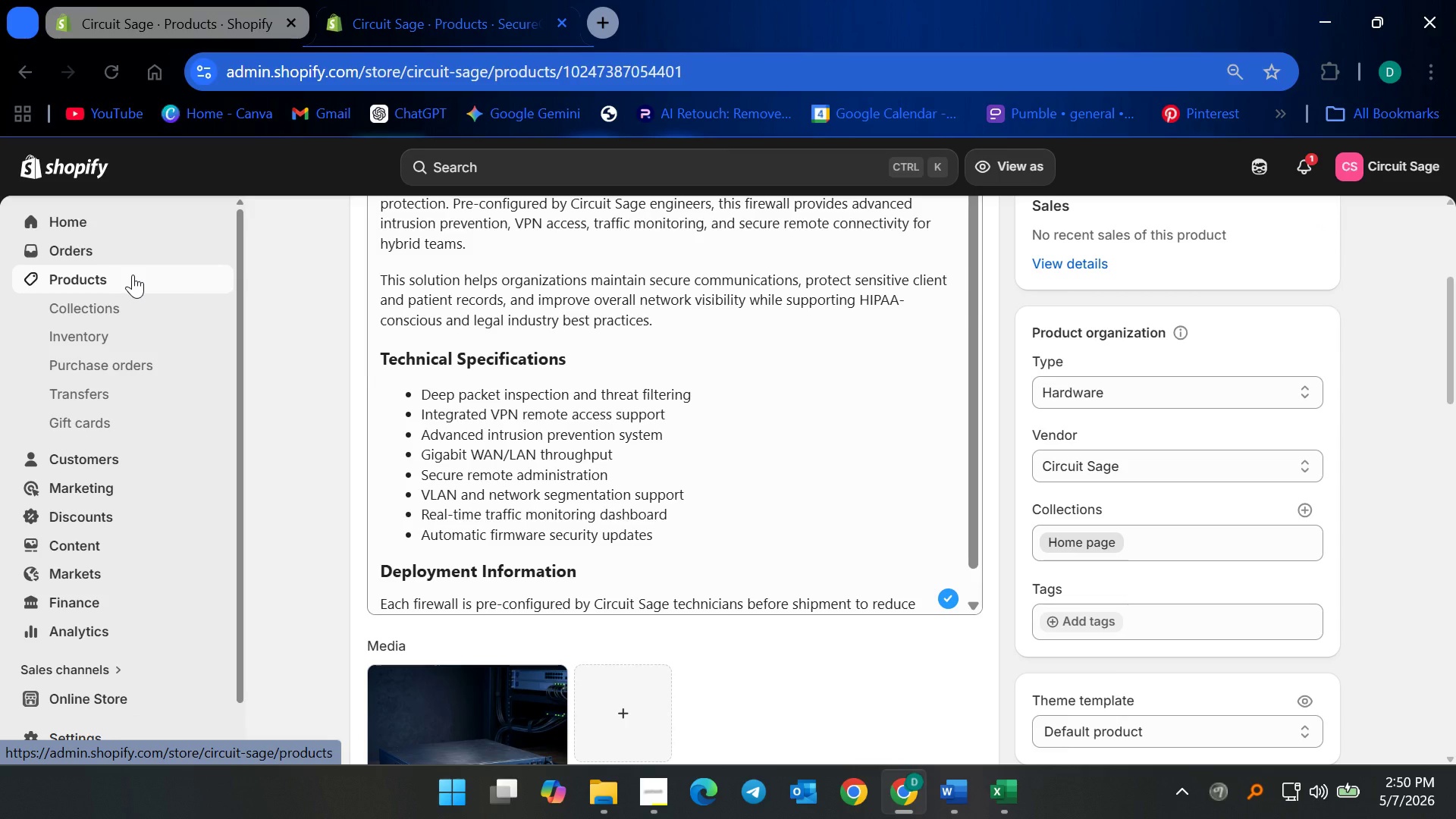 
wait(22.73)
 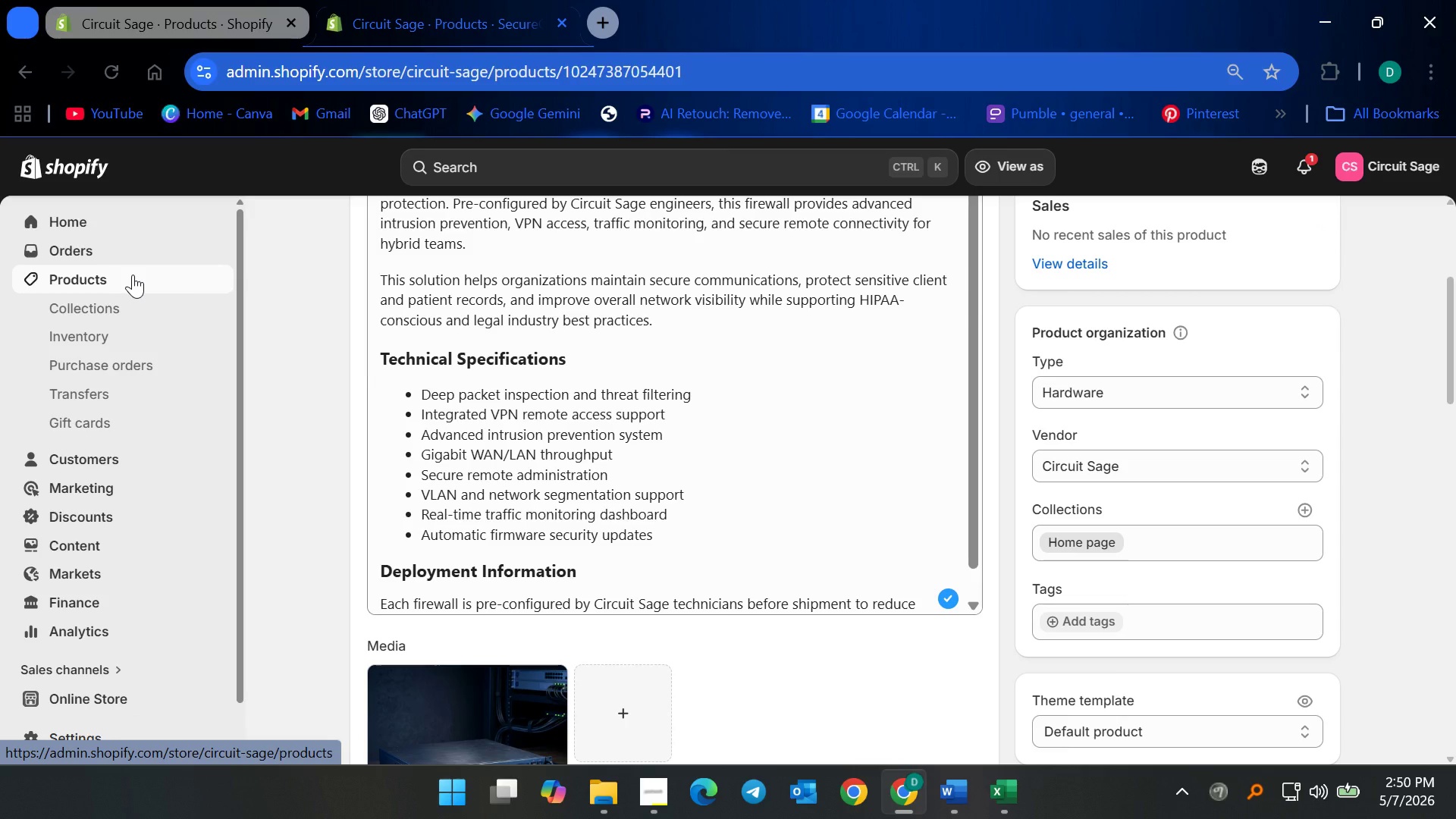 
left_click([183, 278])
 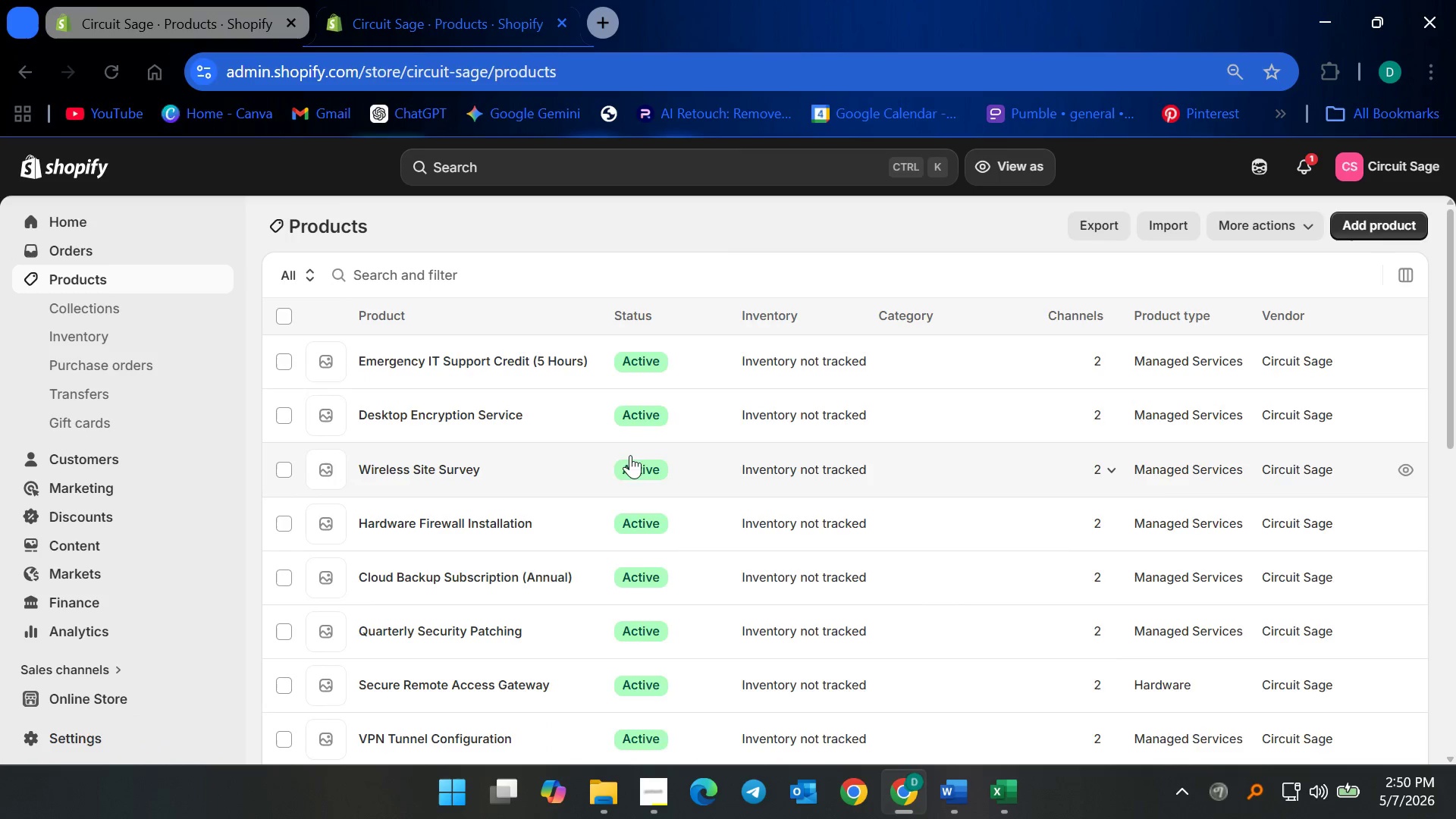 
scroll: coordinate [545, 596], scroll_direction: down, amount: 17.0
 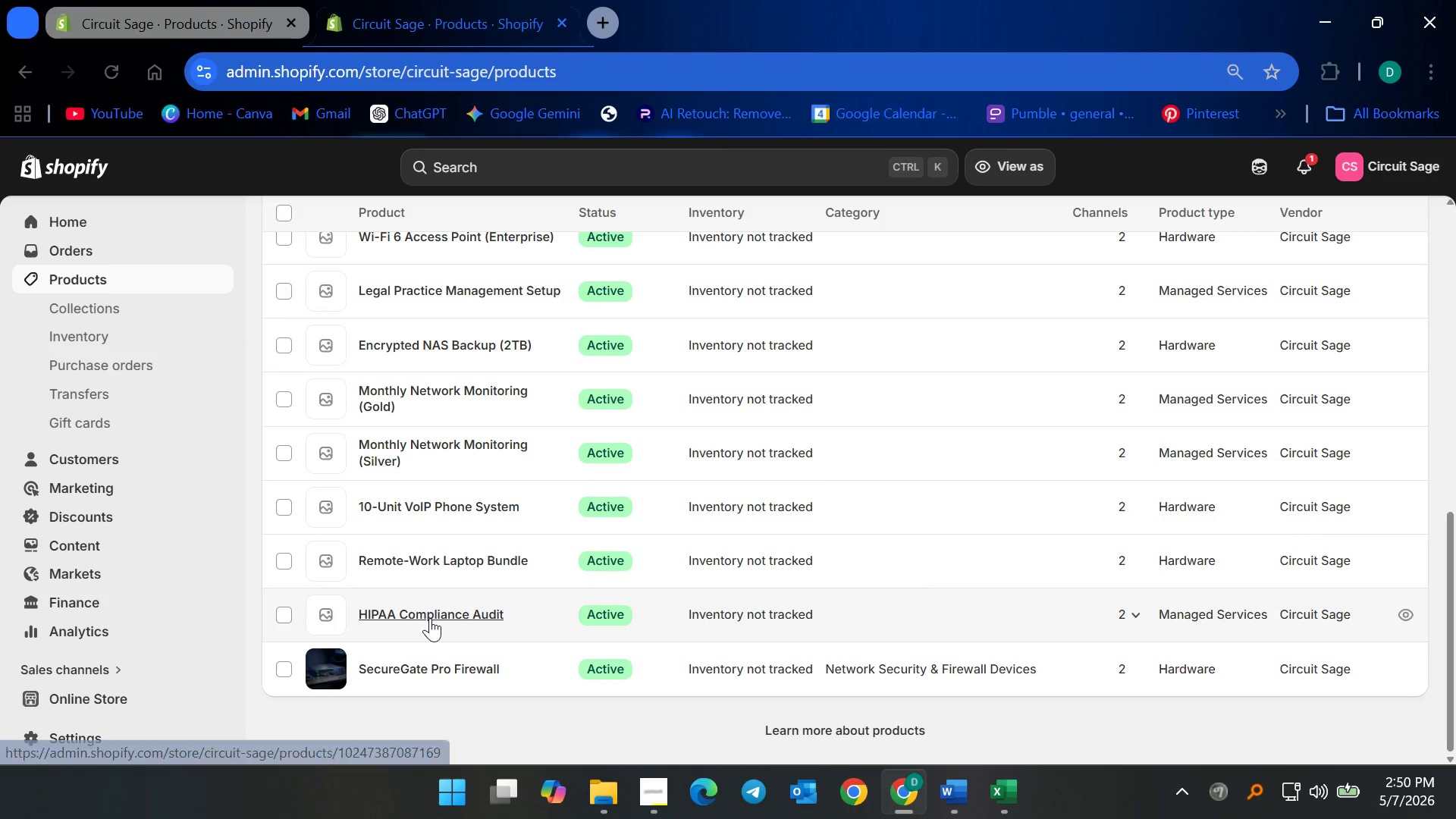 
left_click([430, 618])
 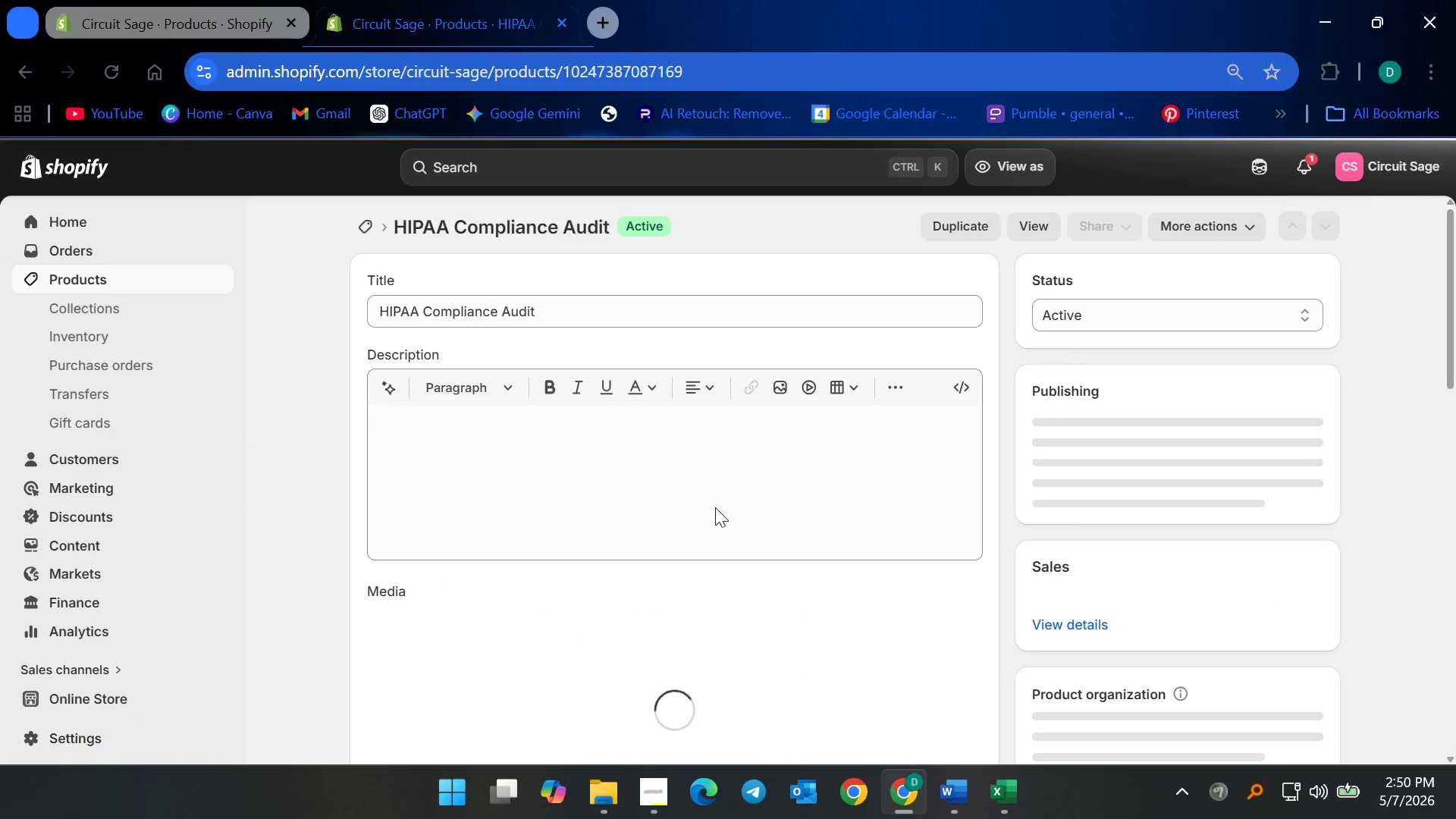 
scroll: coordinate [621, 519], scroll_direction: down, amount: 11.0
 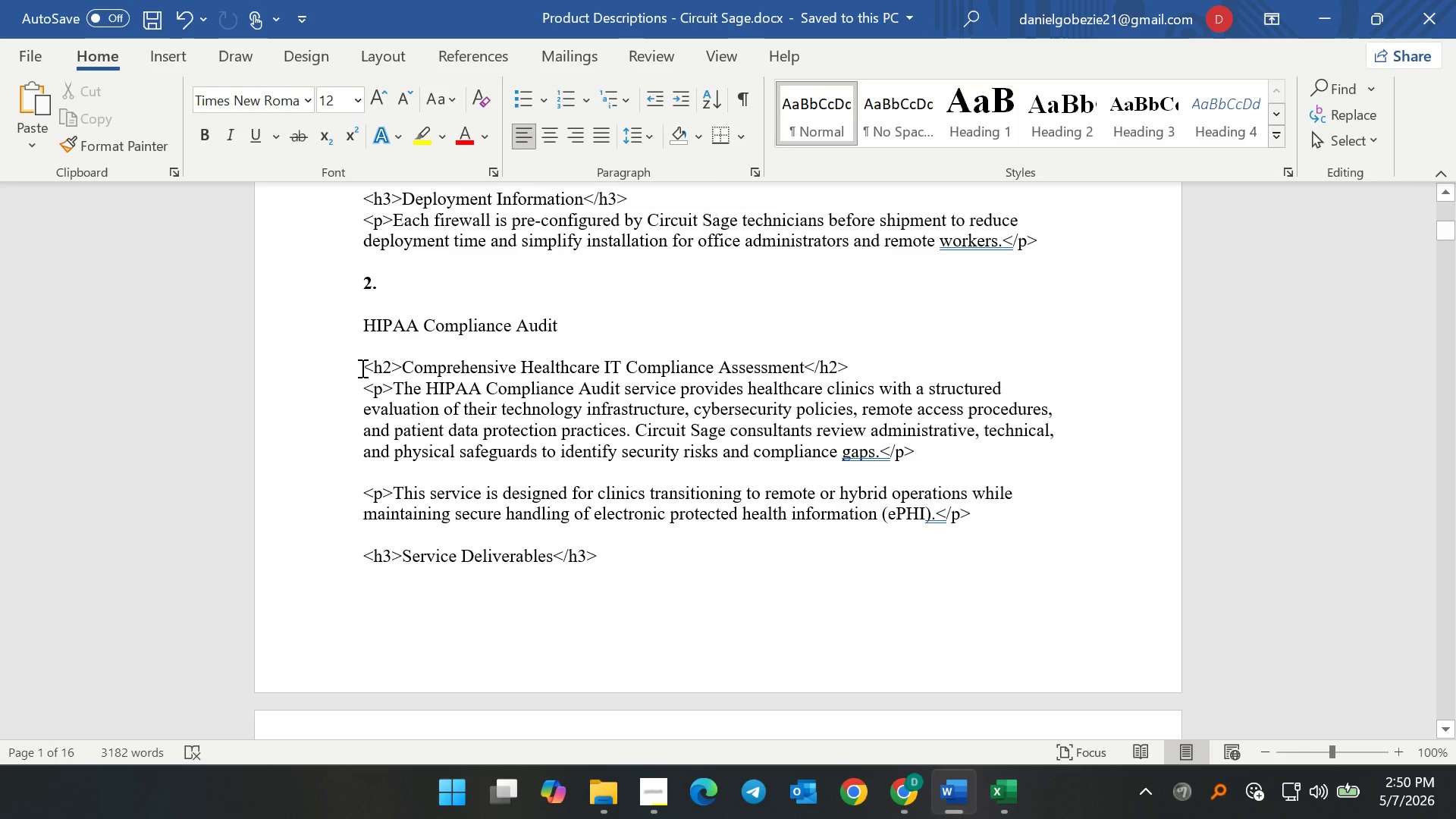 
left_click_drag(start_coordinate=[365, 368], to_coordinate=[920, 467])
 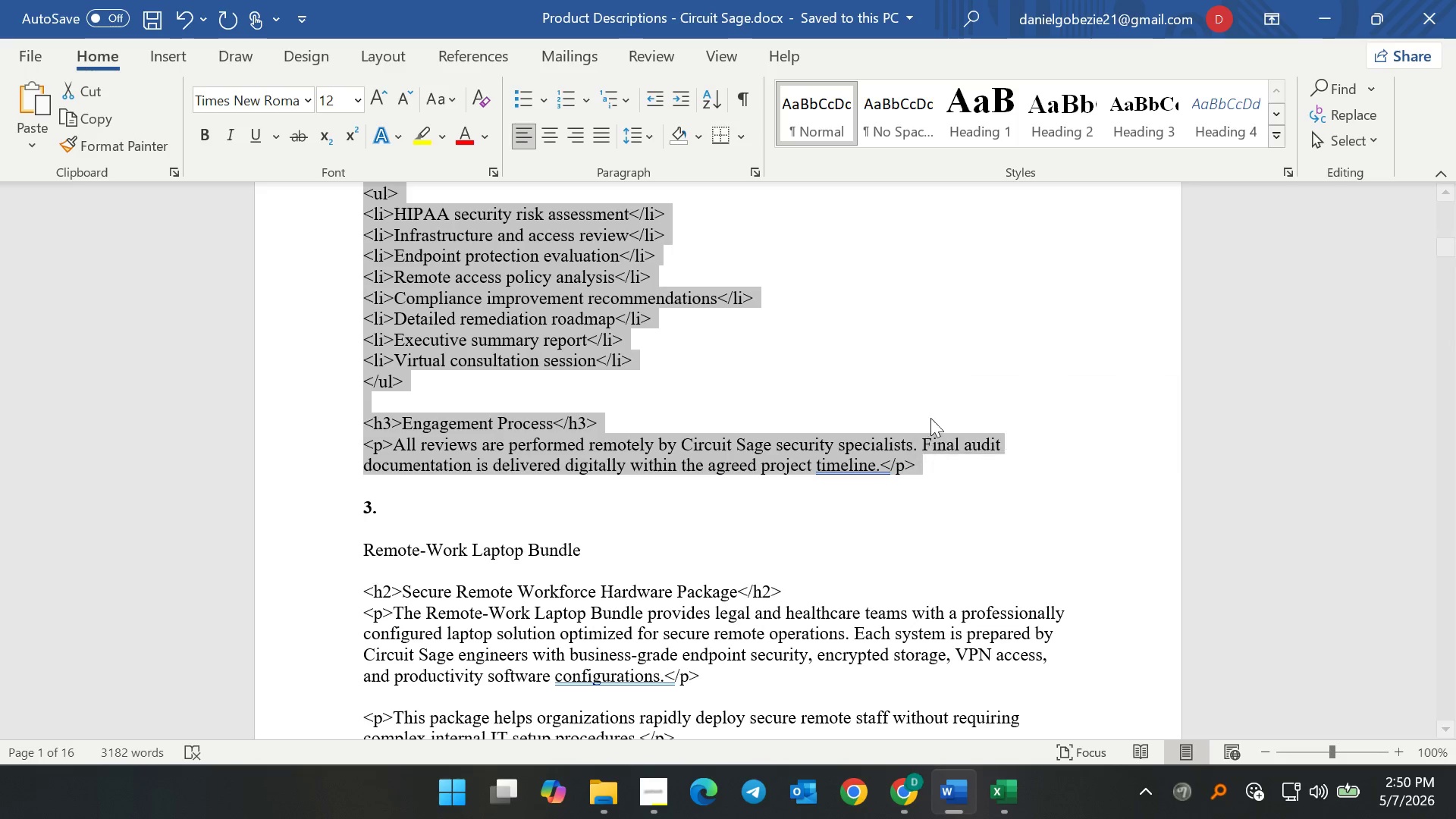 
key(Control+C)
 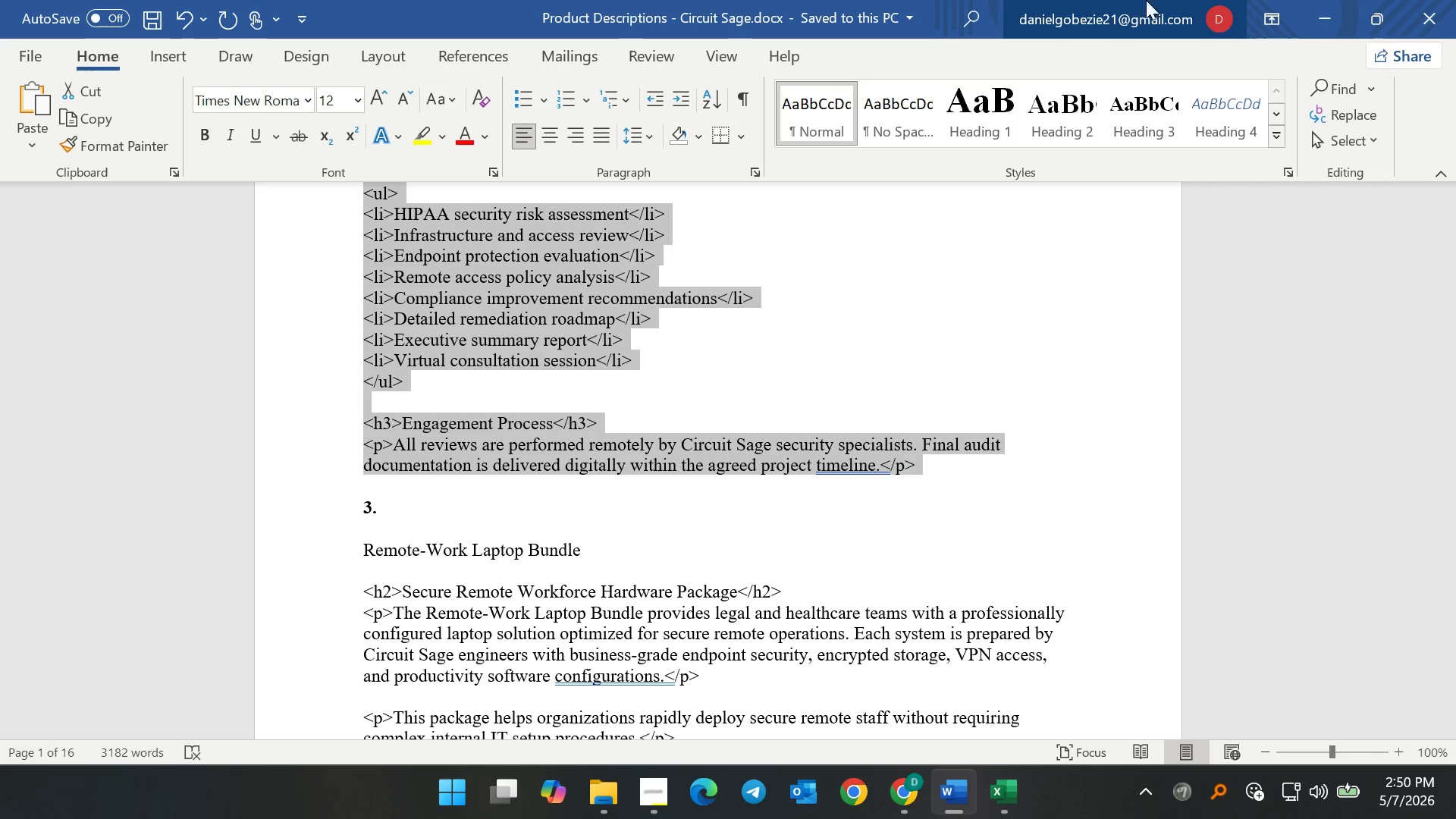 
key(Control+C)
 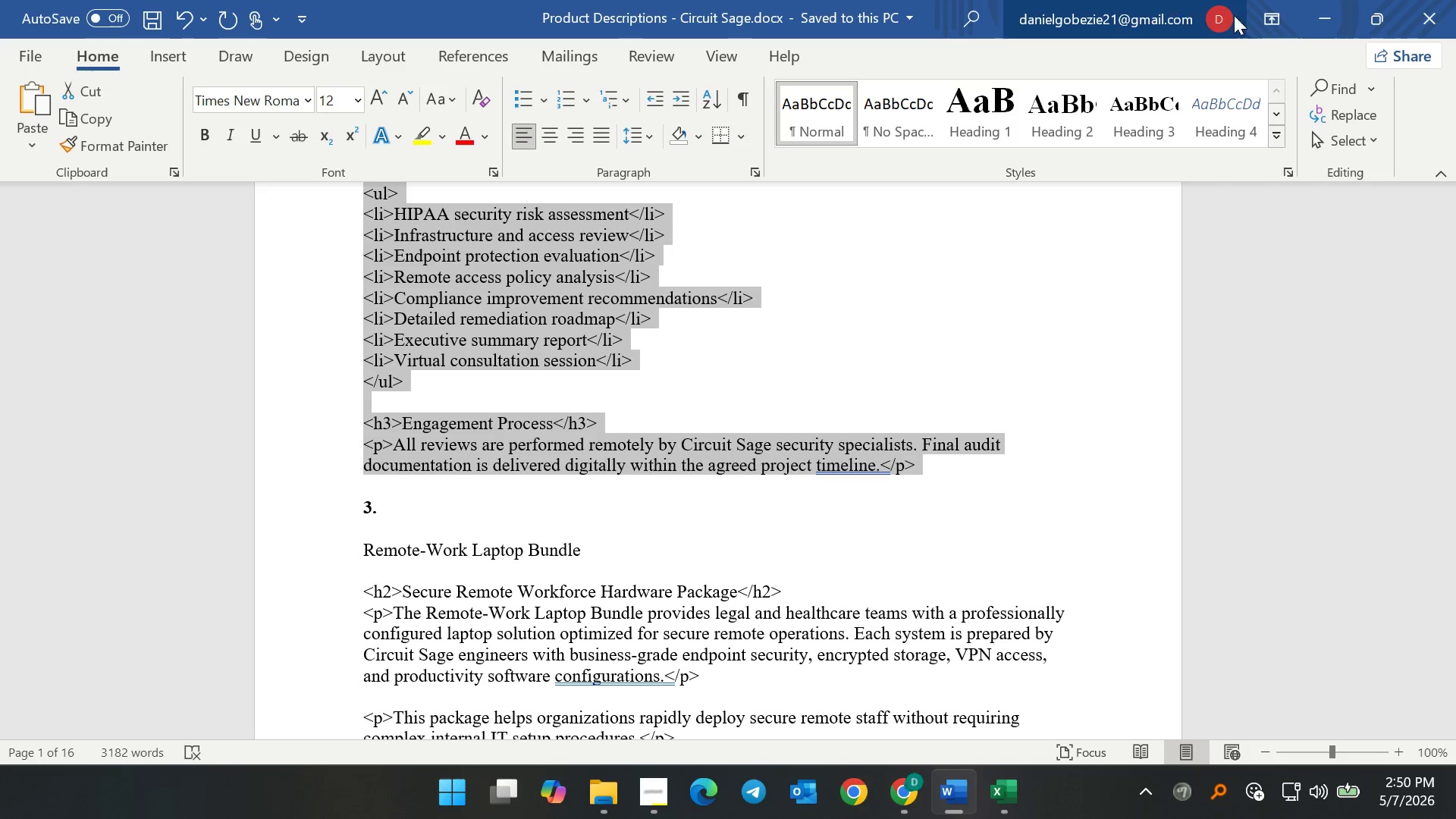 
key(Control+C)
 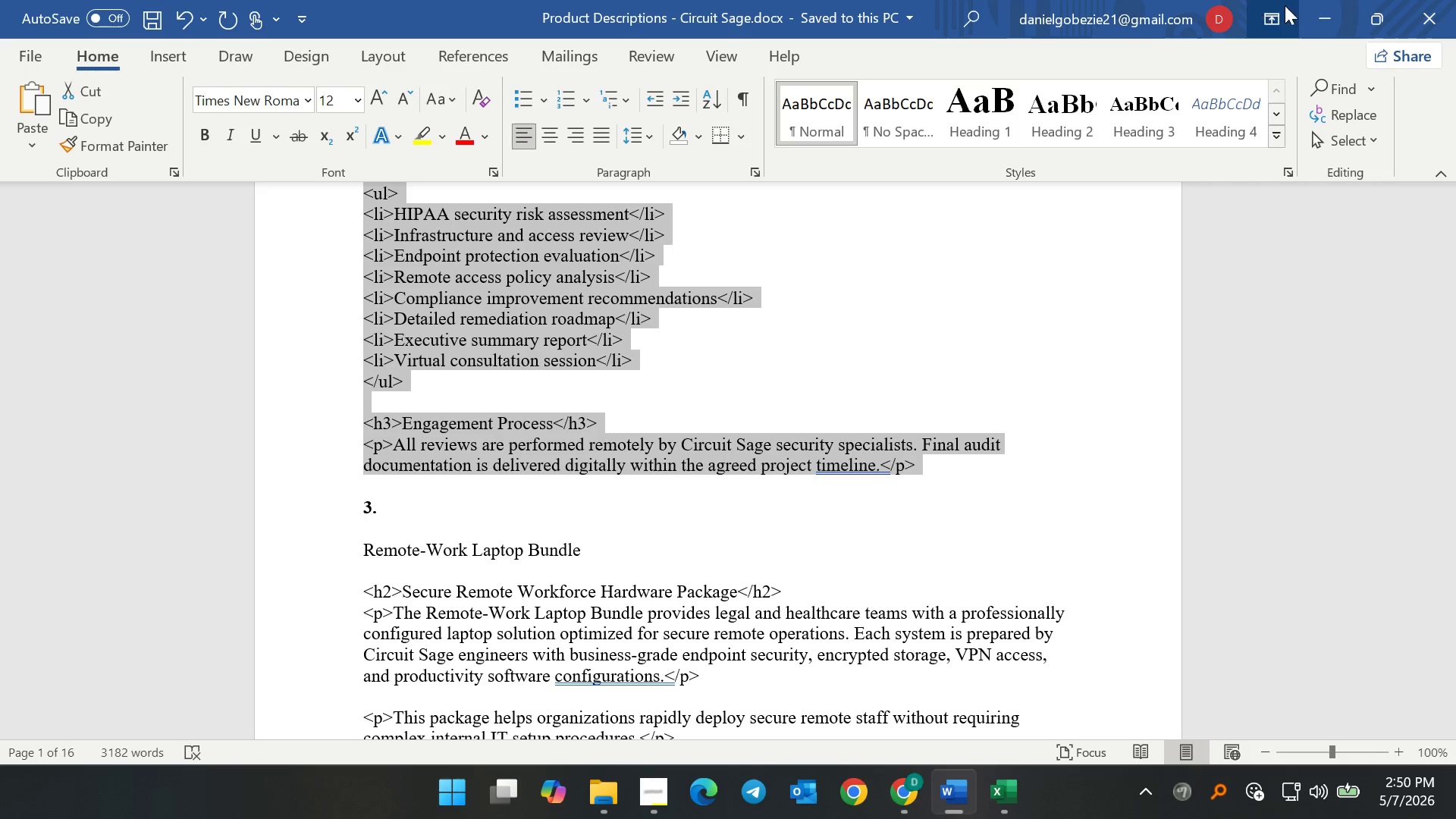 
key(Control+C)
 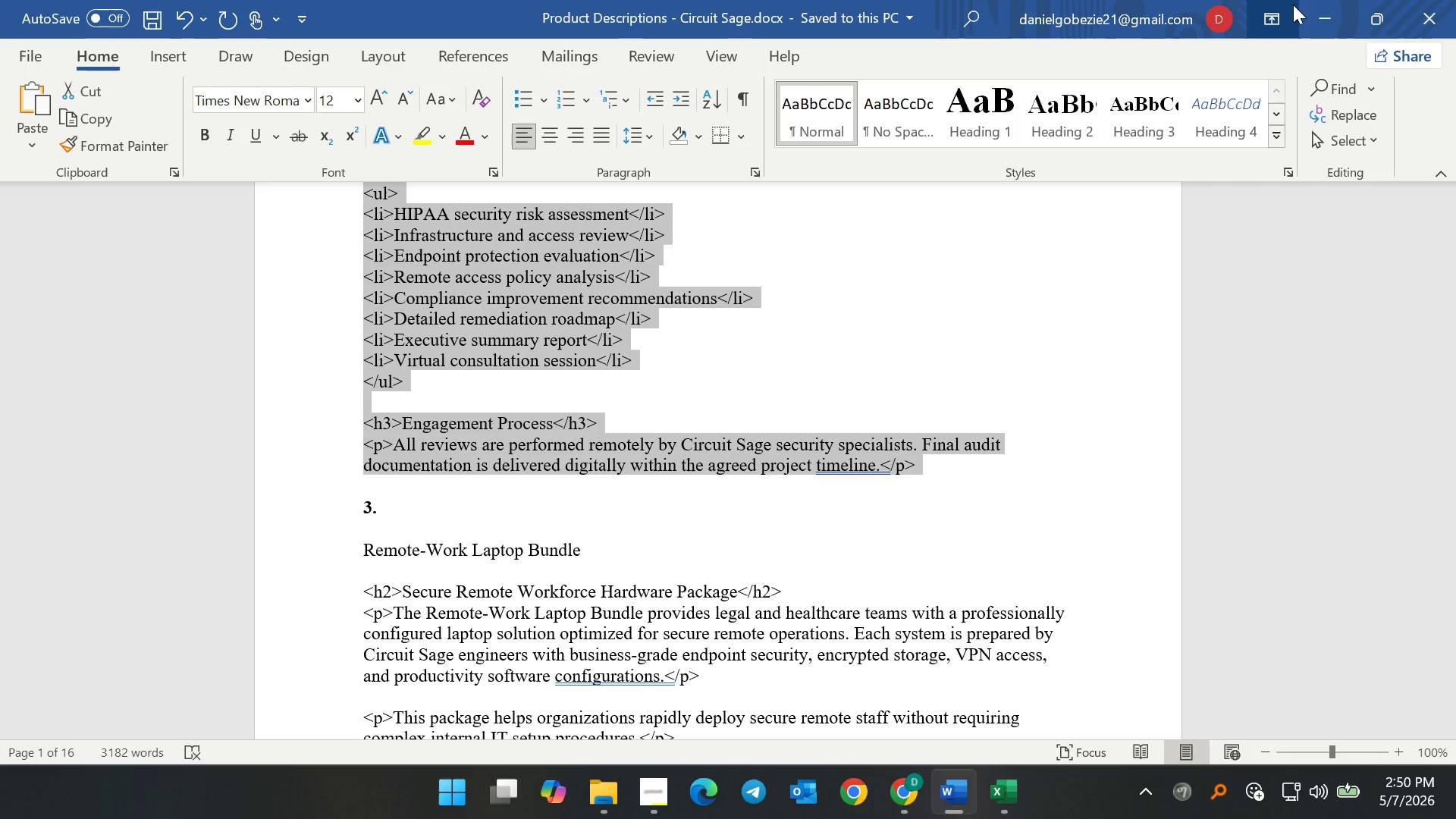 
key(Control+C)
 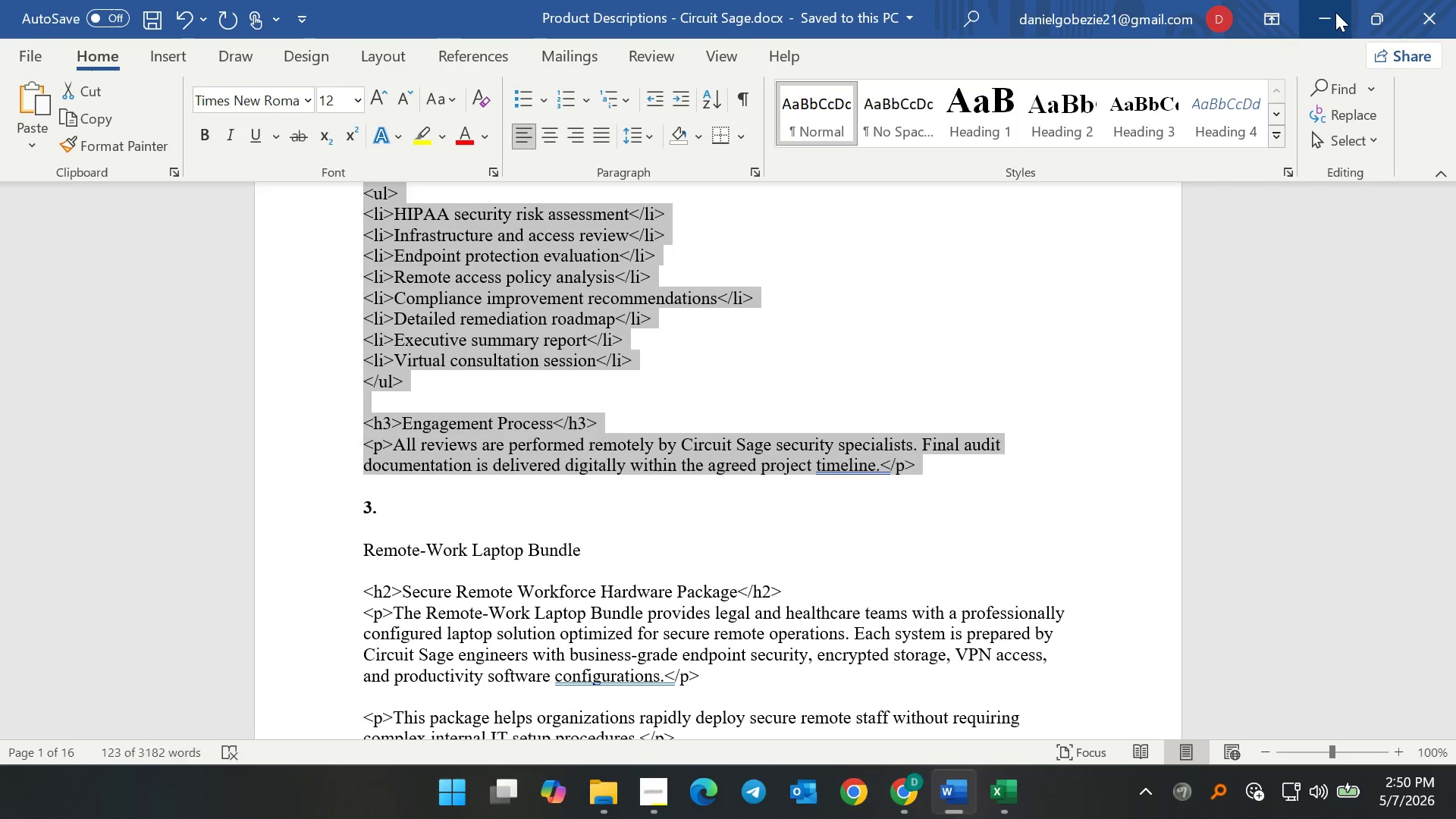 
left_click([1335, 12])
 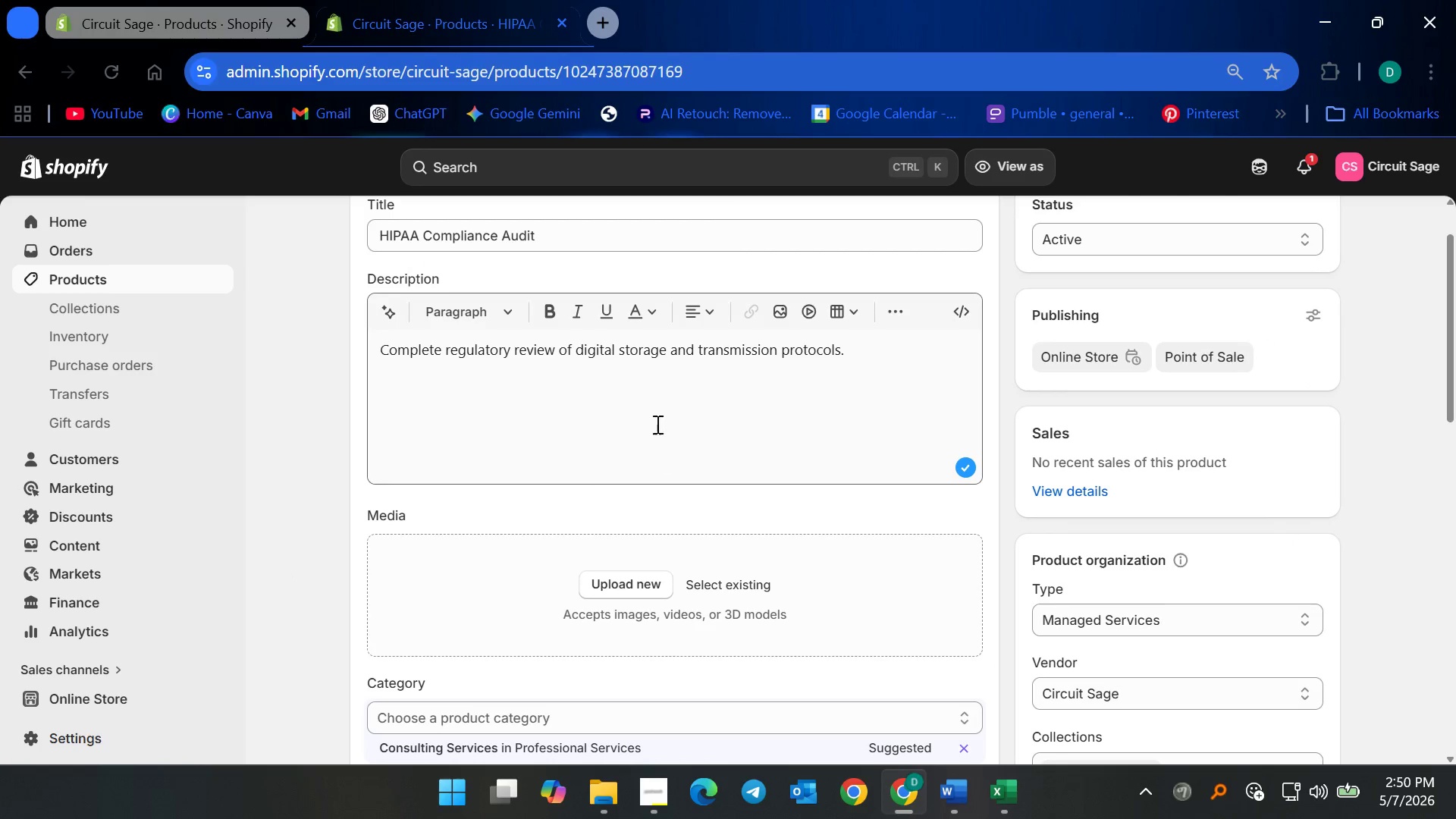 
left_click([679, 366])
 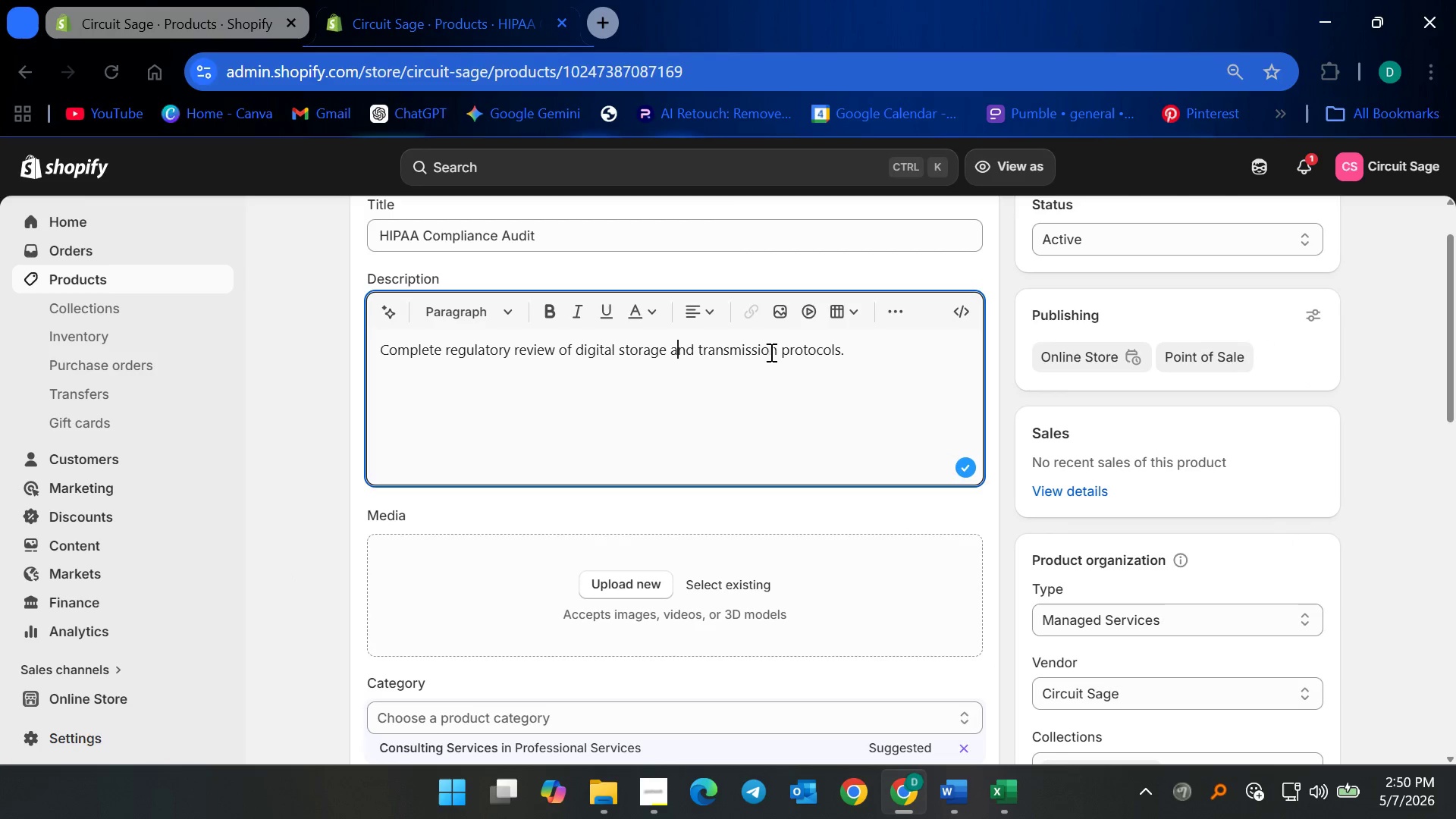 
key(Control+A)
 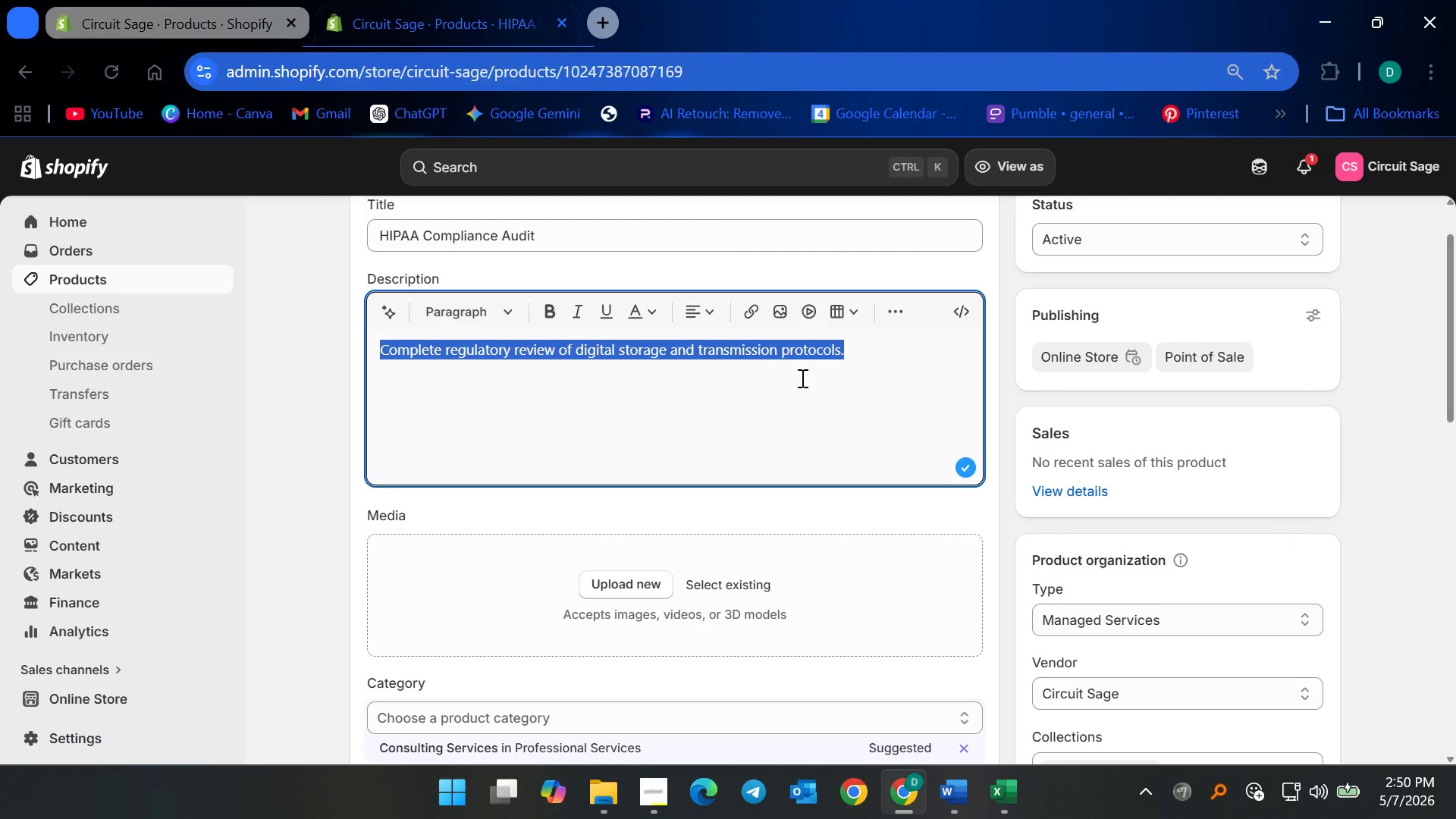 
key(Backspace)
 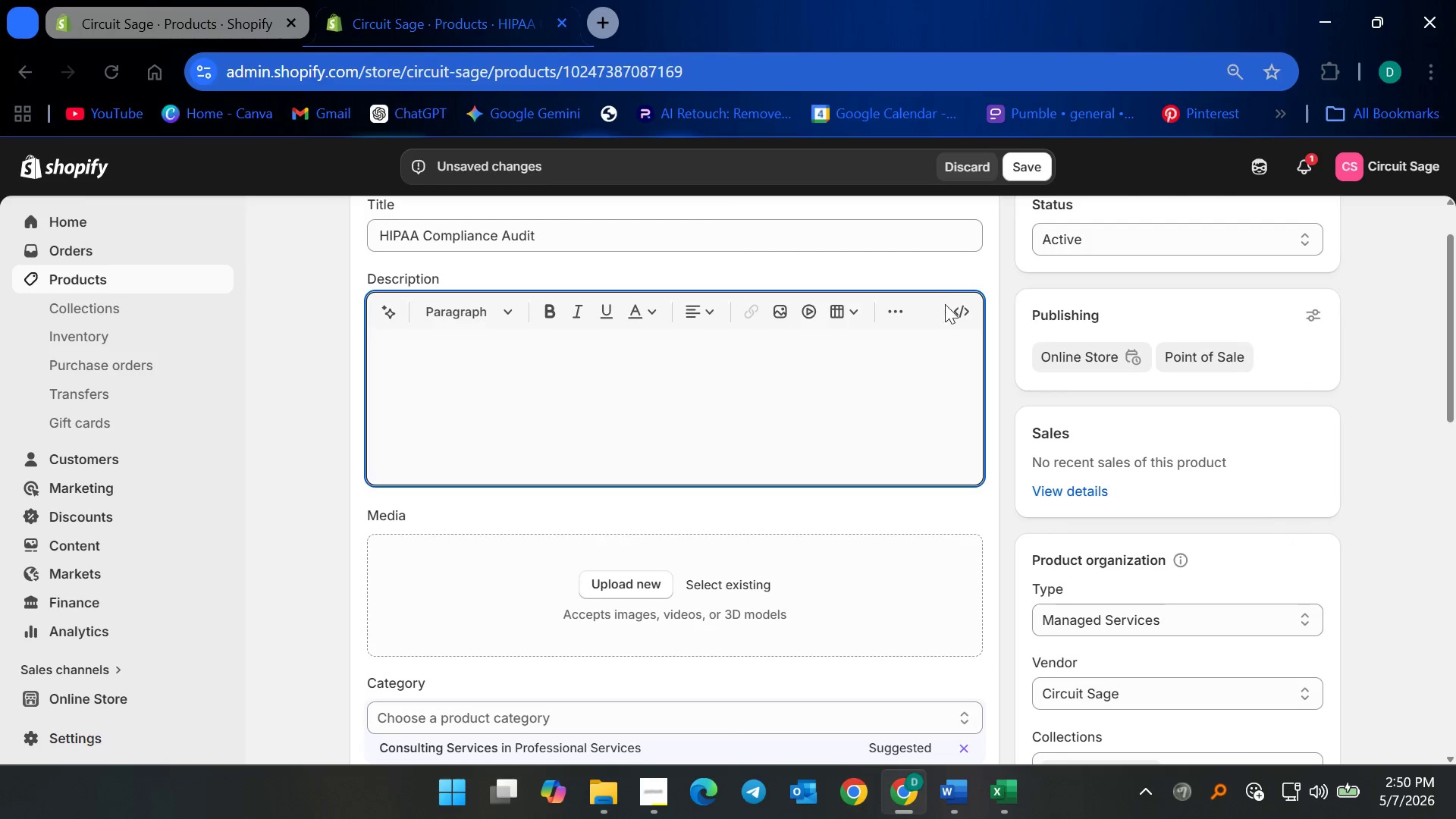 
left_click([957, 307])
 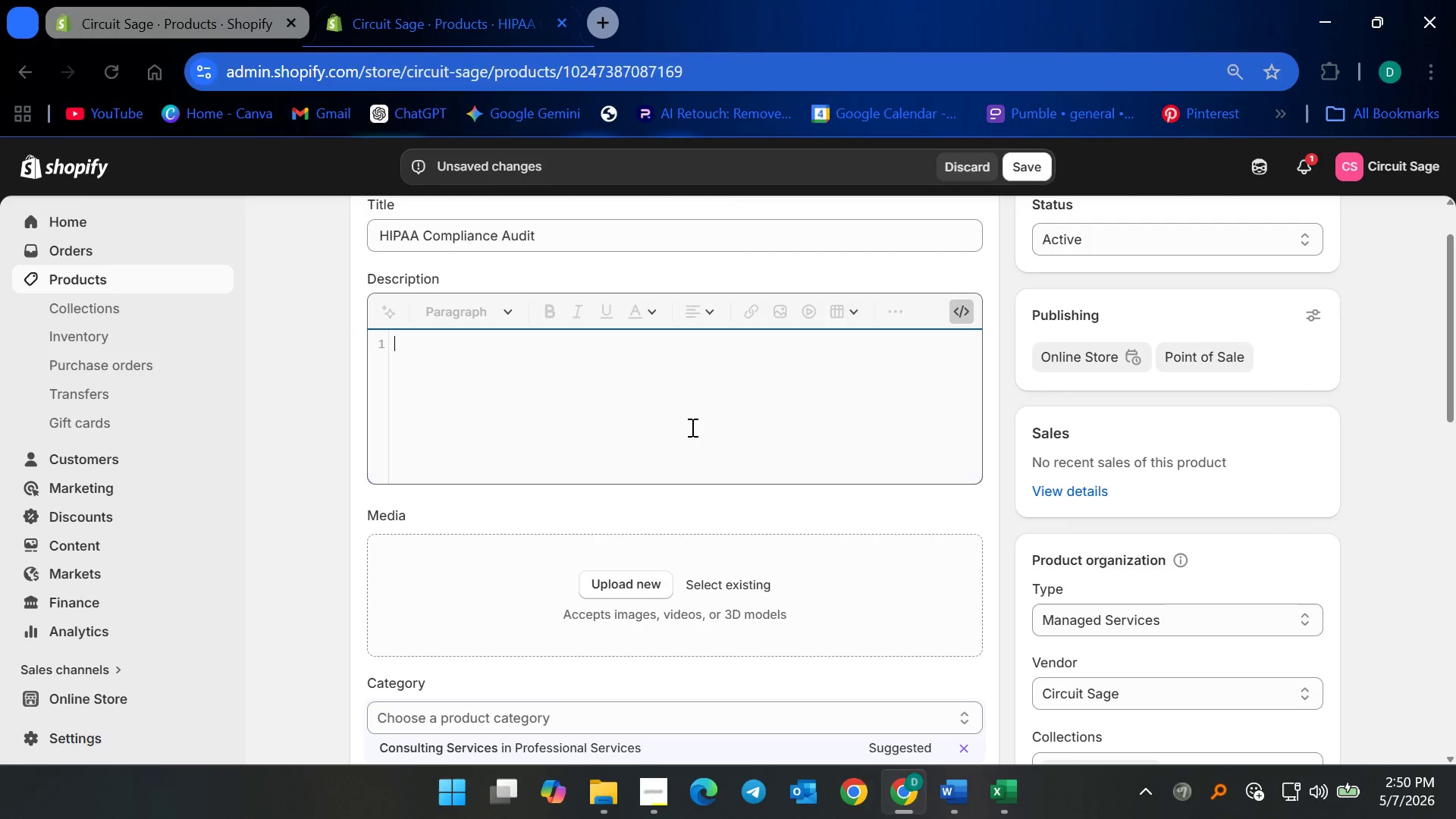 
left_click([686, 427])
 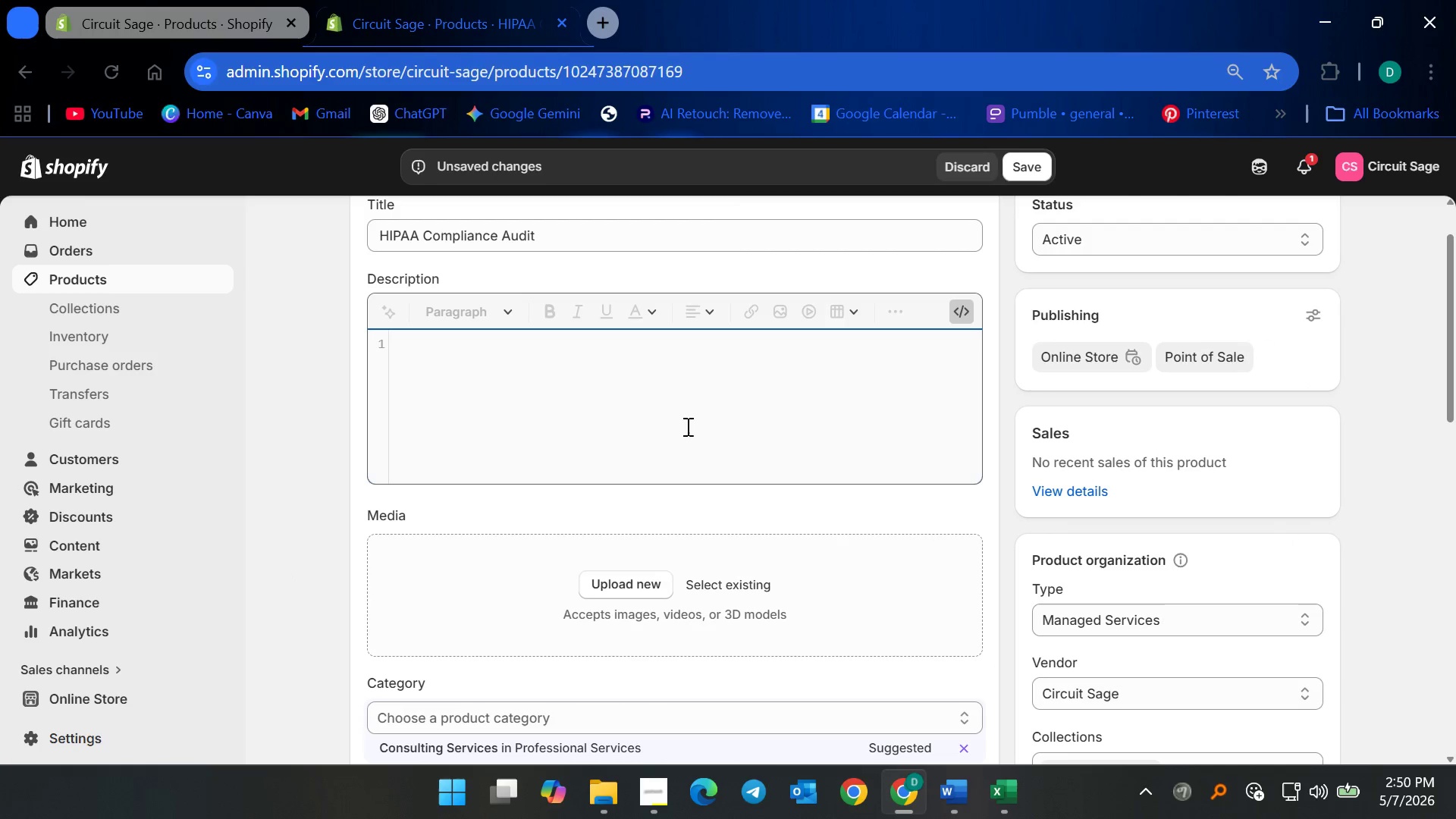 
key(Control+V)
 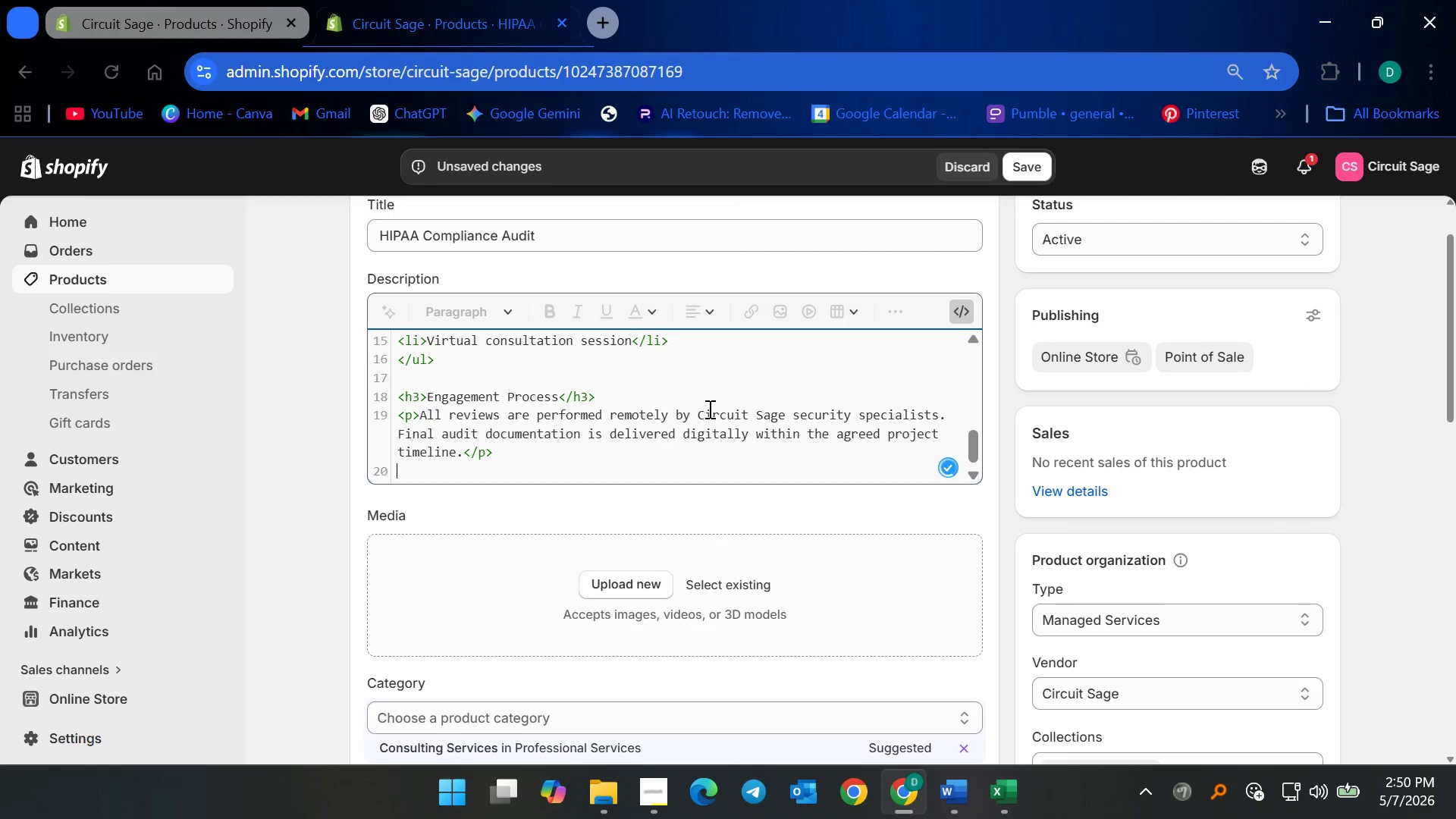 
key(Backspace)
 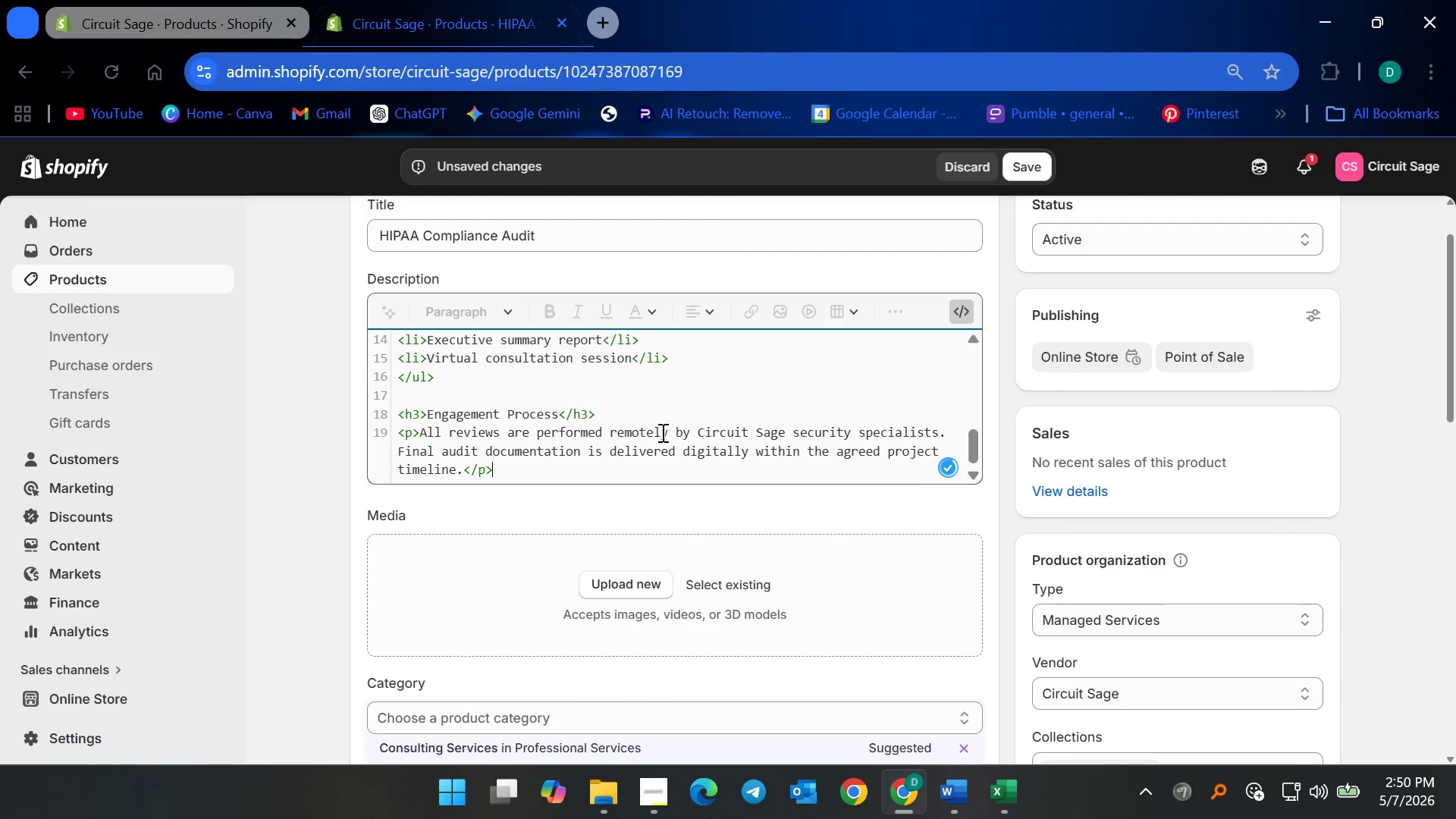 
scroll: coordinate [634, 407], scroll_direction: up, amount: 11.0
 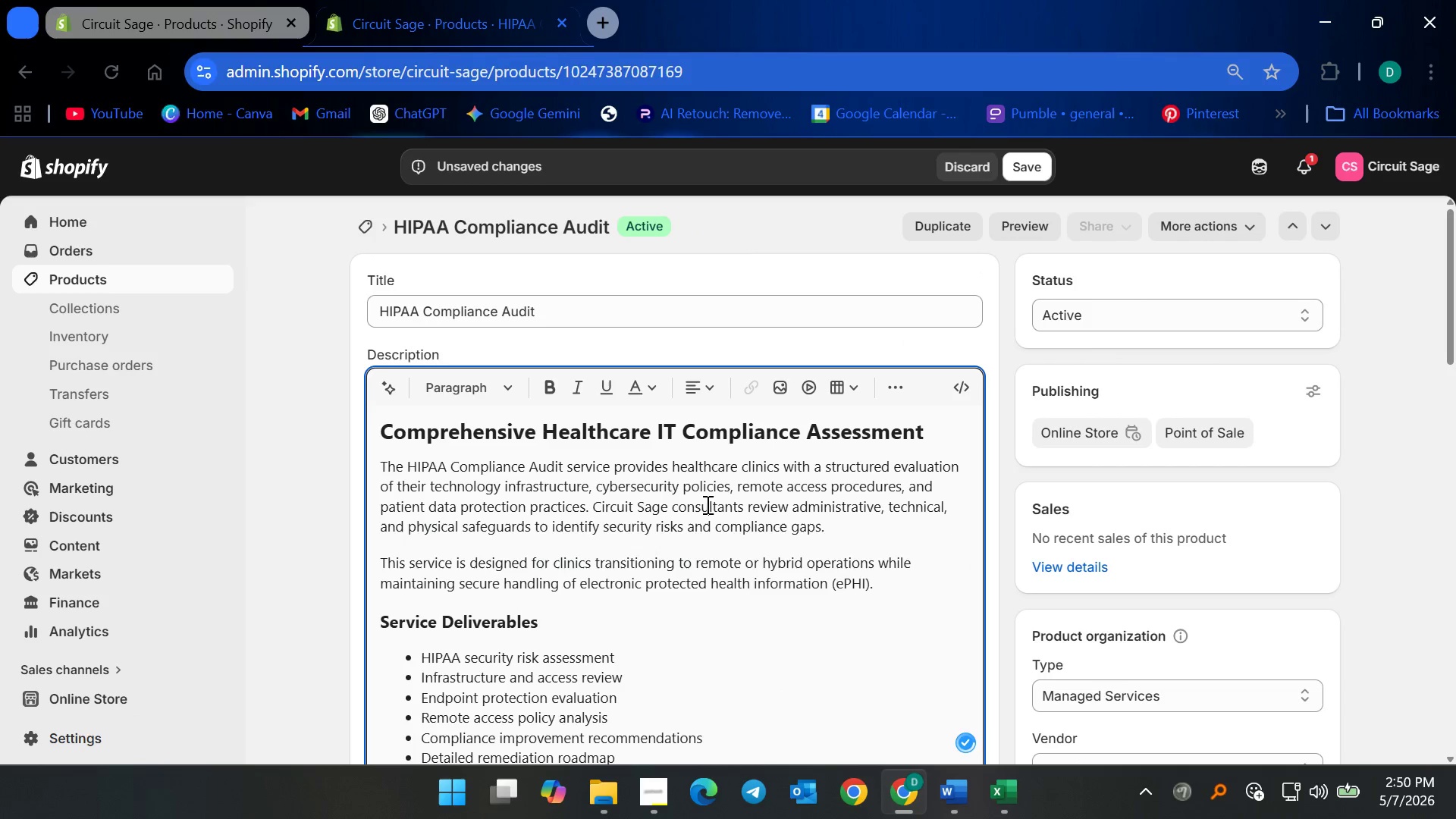 
scroll: coordinate [626, 522], scroll_direction: down, amount: 1.0
 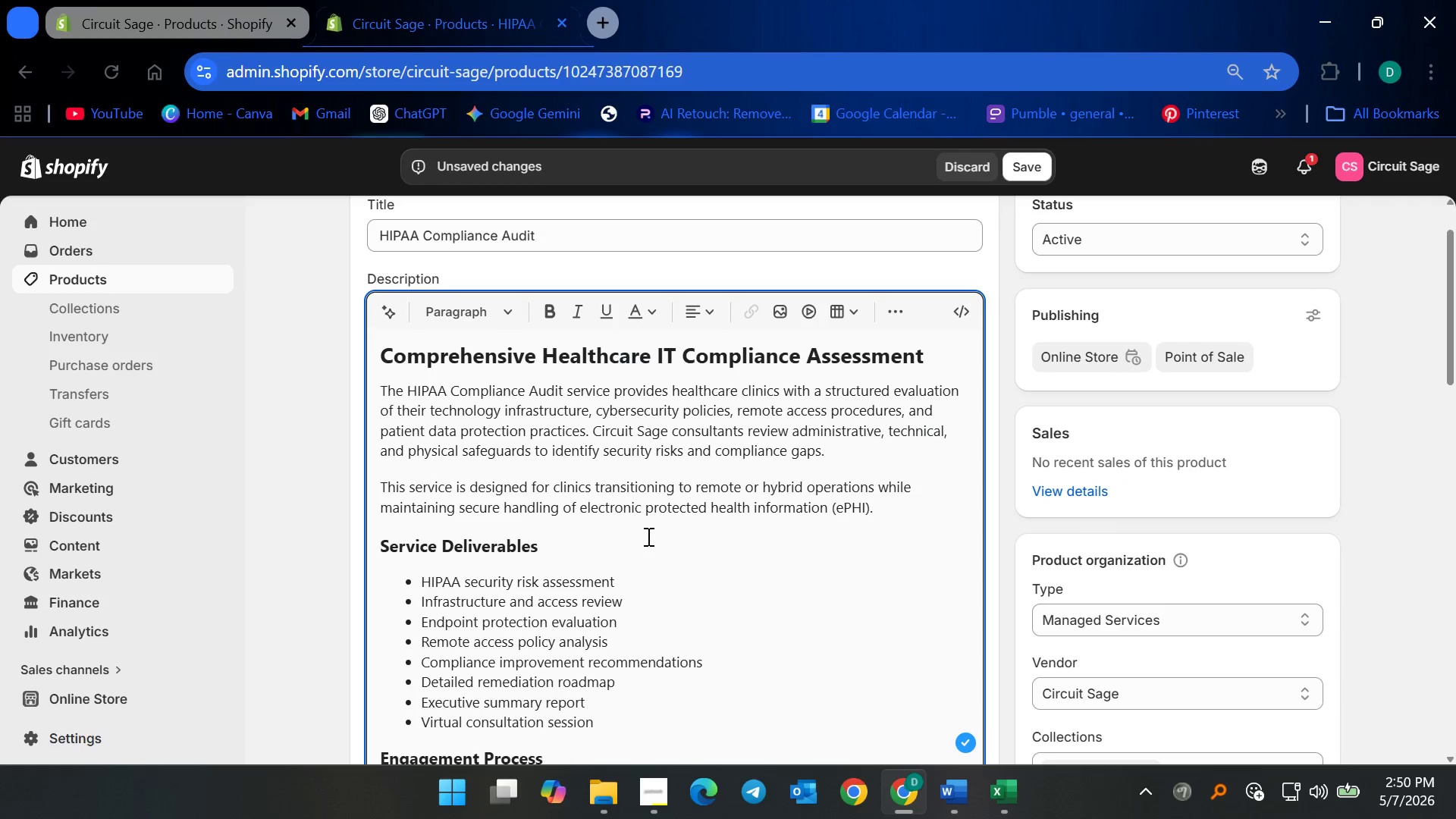 
scroll: coordinate [653, 529], scroll_direction: up, amount: 2.0
 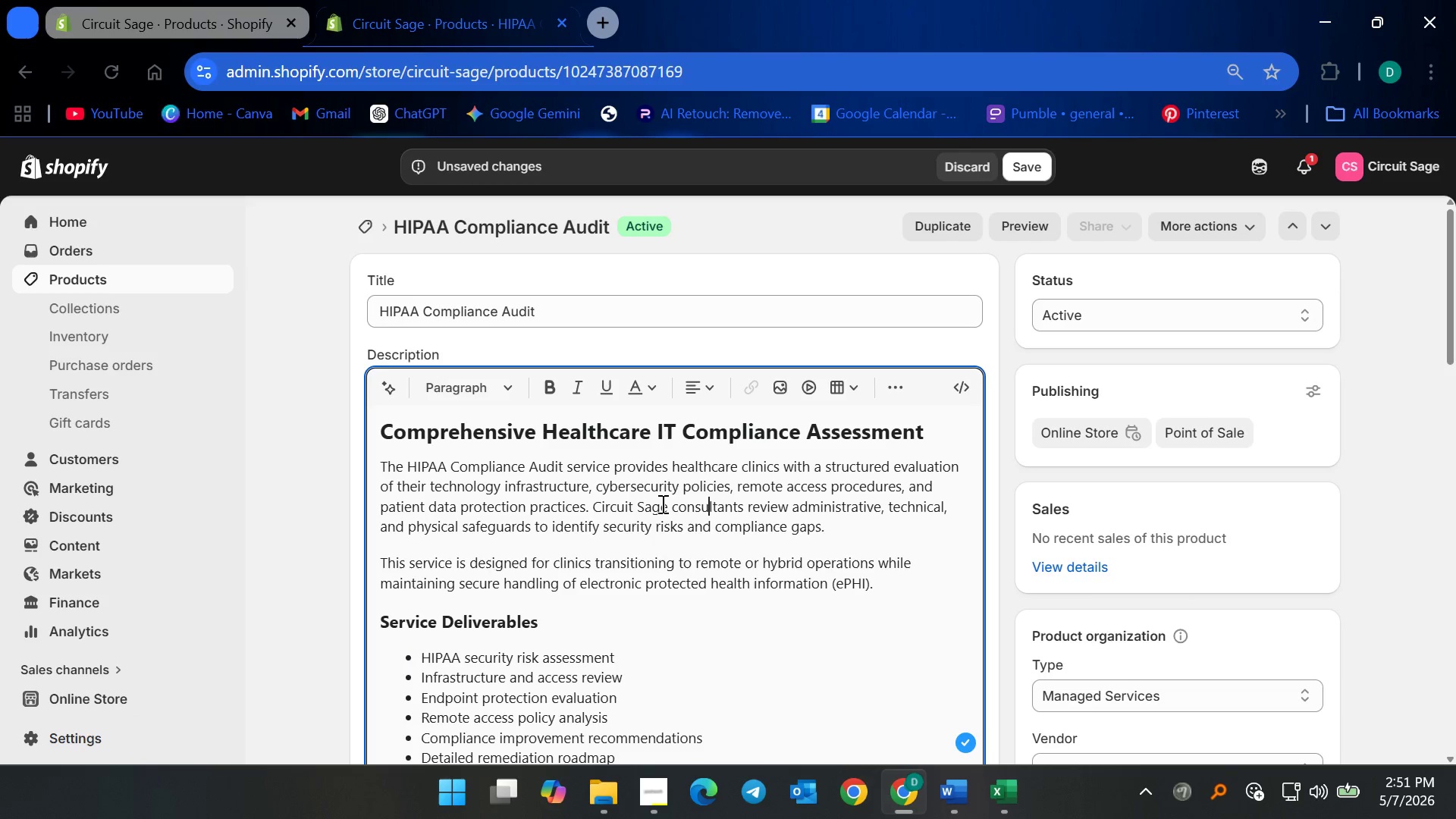 
wait(10.36)
 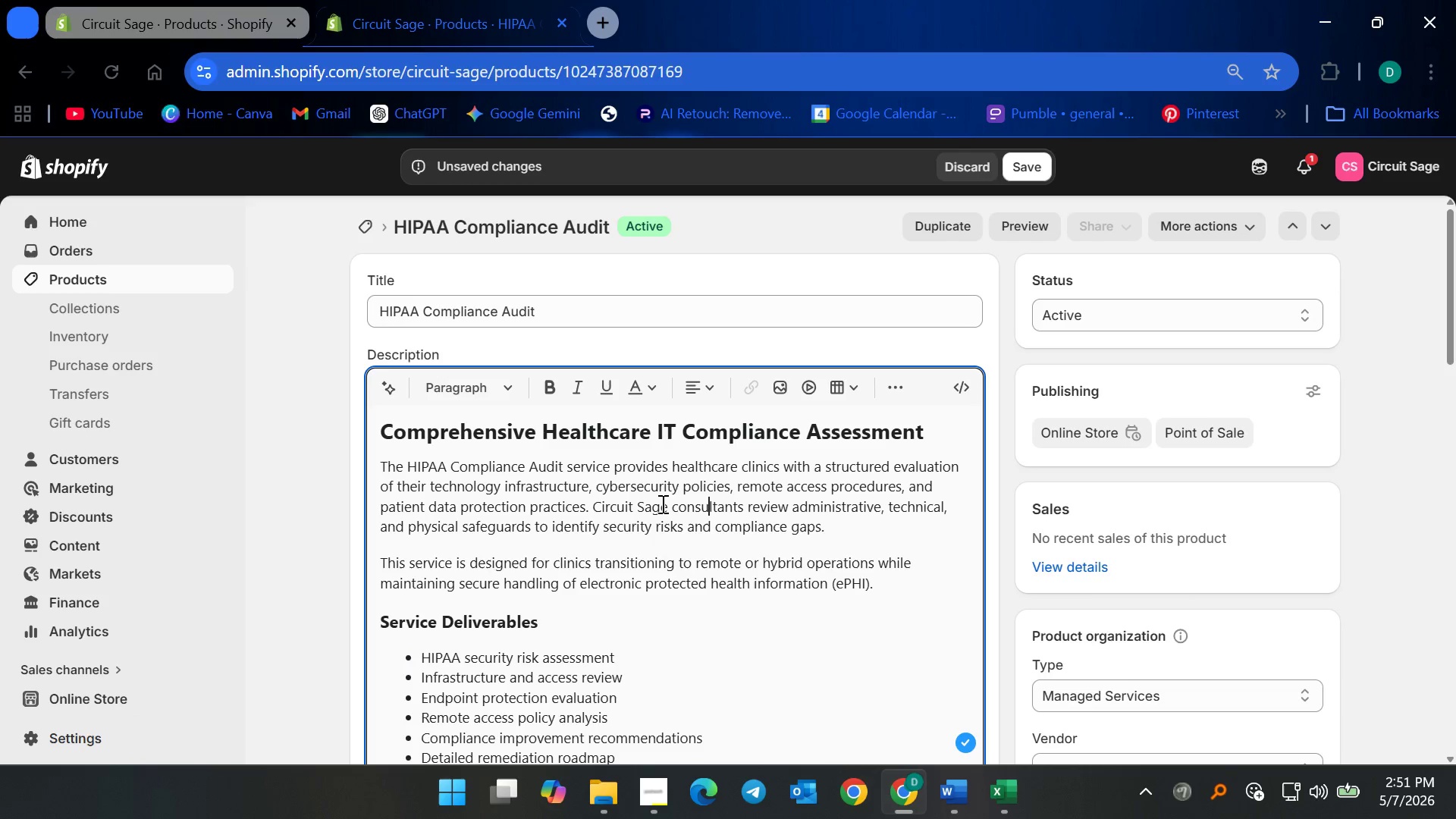 
scroll: coordinate [645, 521], scroll_direction: down, amount: 6.0
 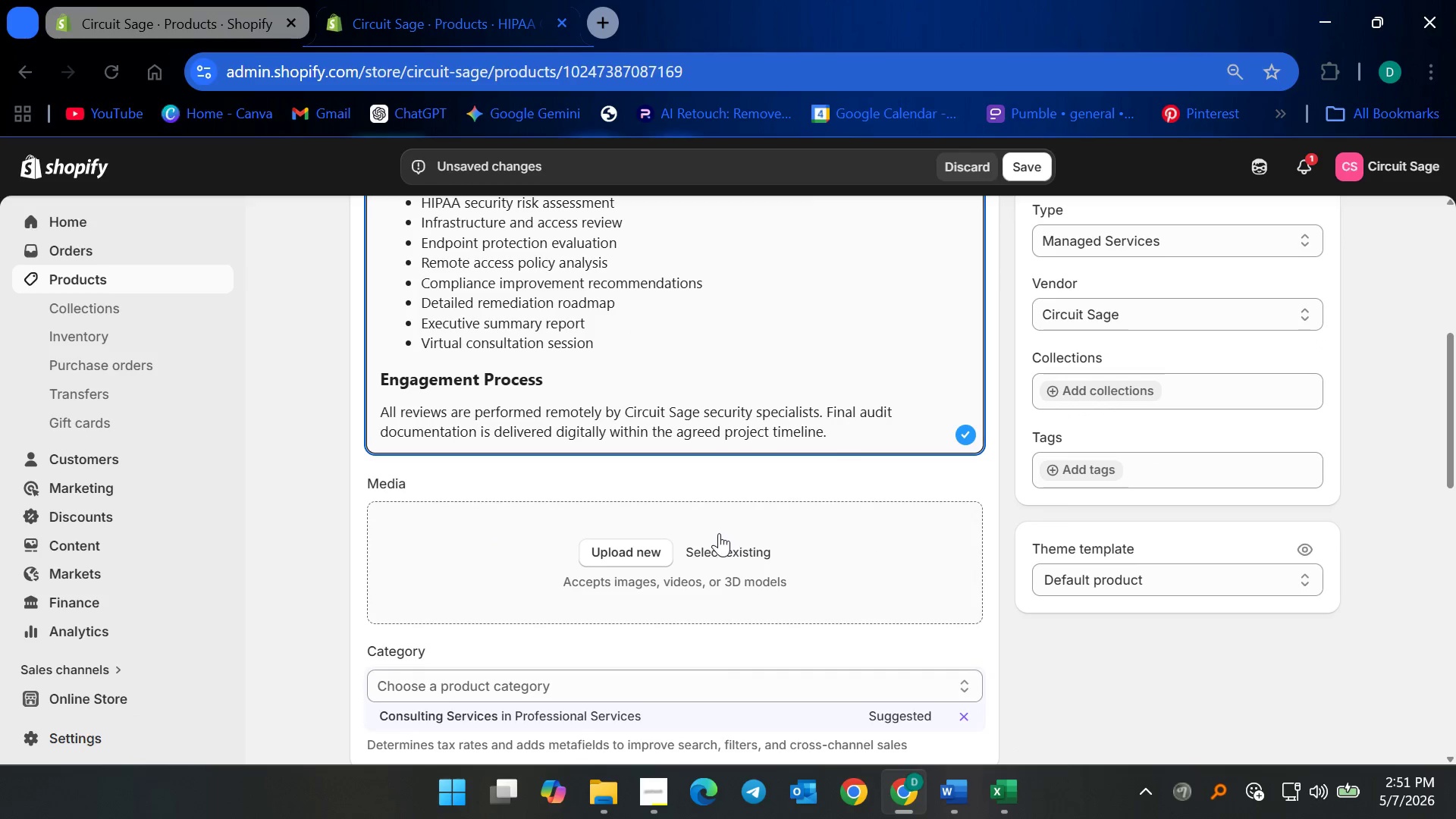 
left_click([728, 553])
 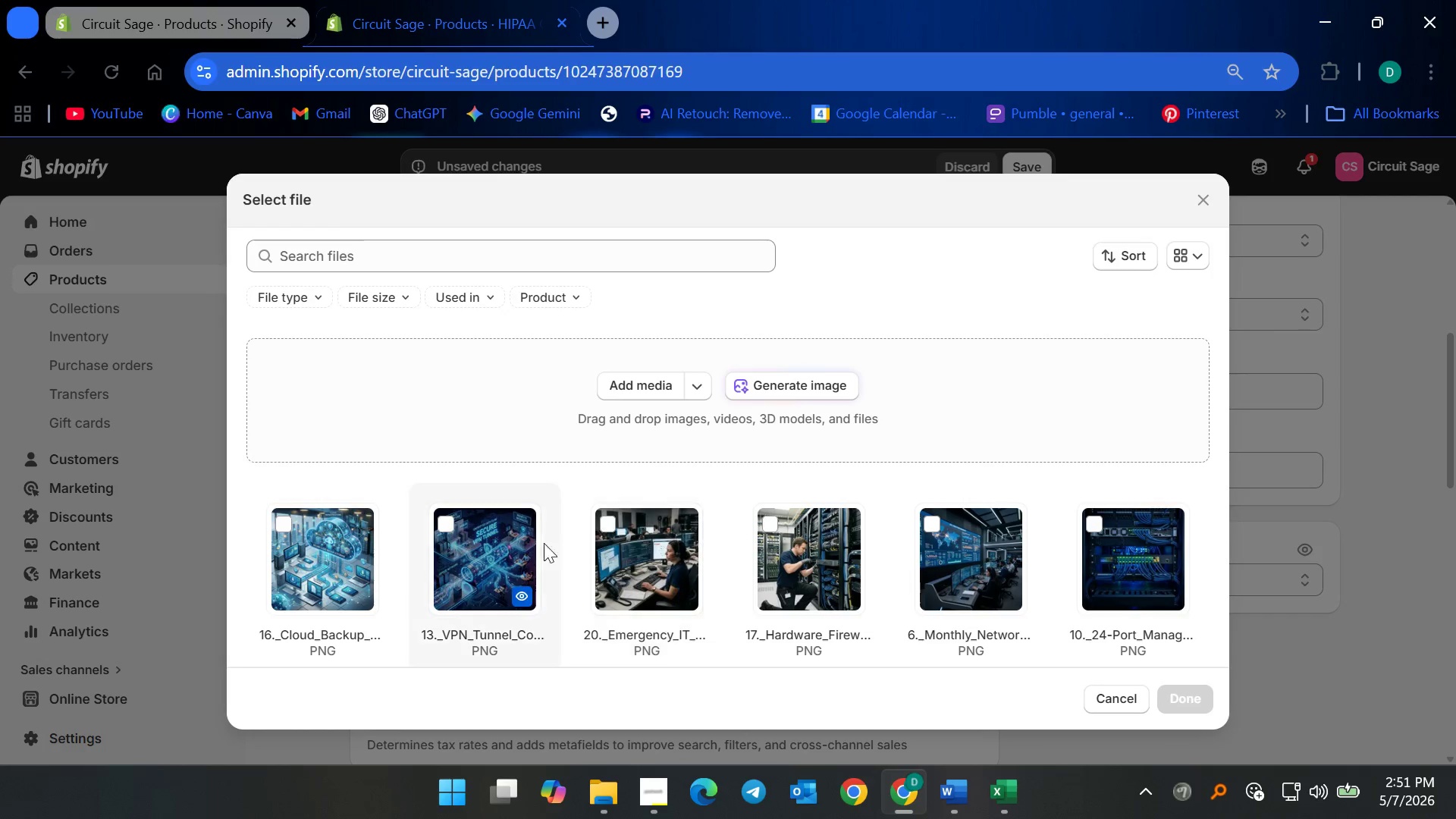 
scroll: coordinate [603, 541], scroll_direction: down, amount: 9.0
 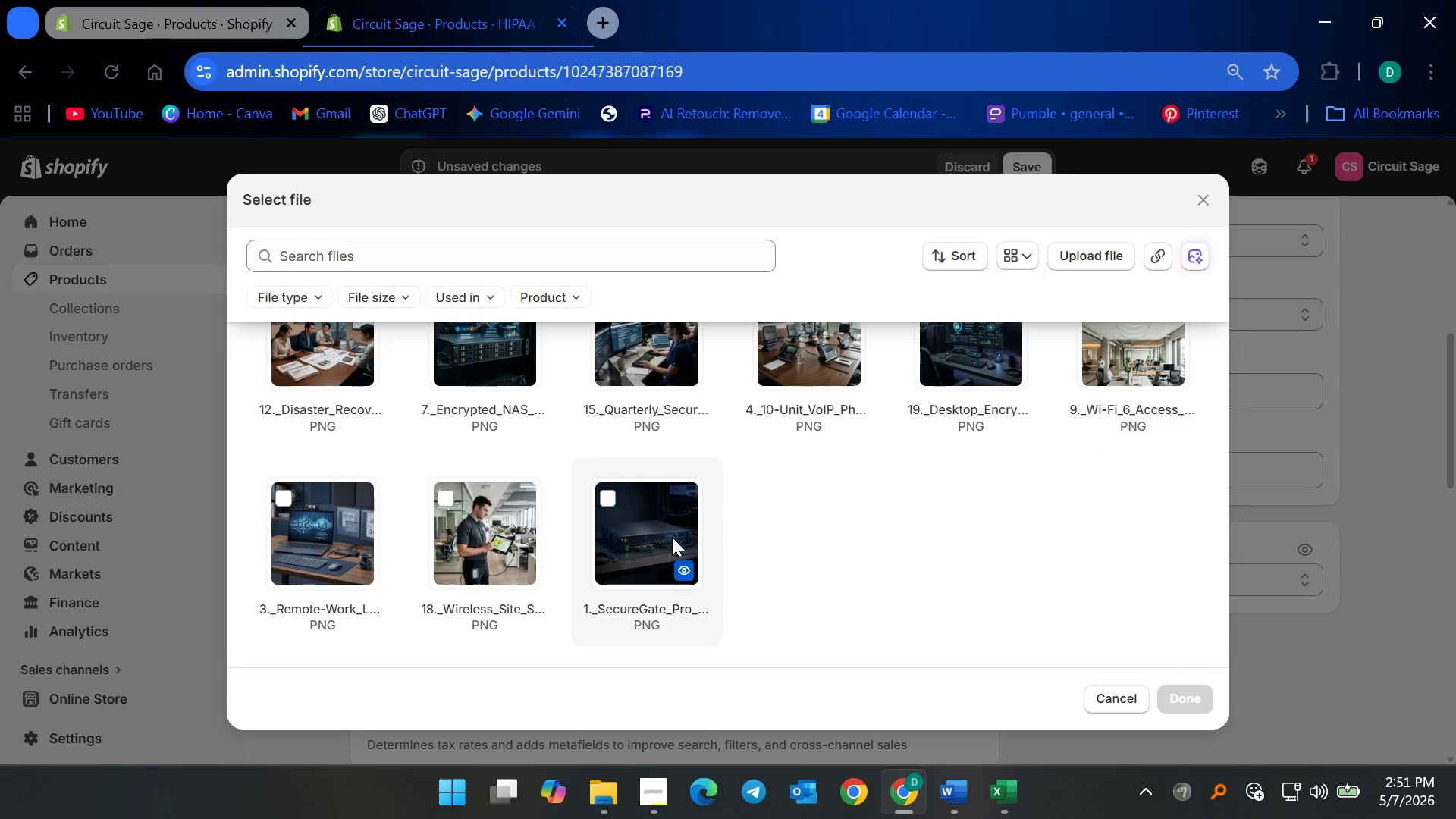 
scroll: coordinate [833, 439], scroll_direction: up, amount: 3.0
 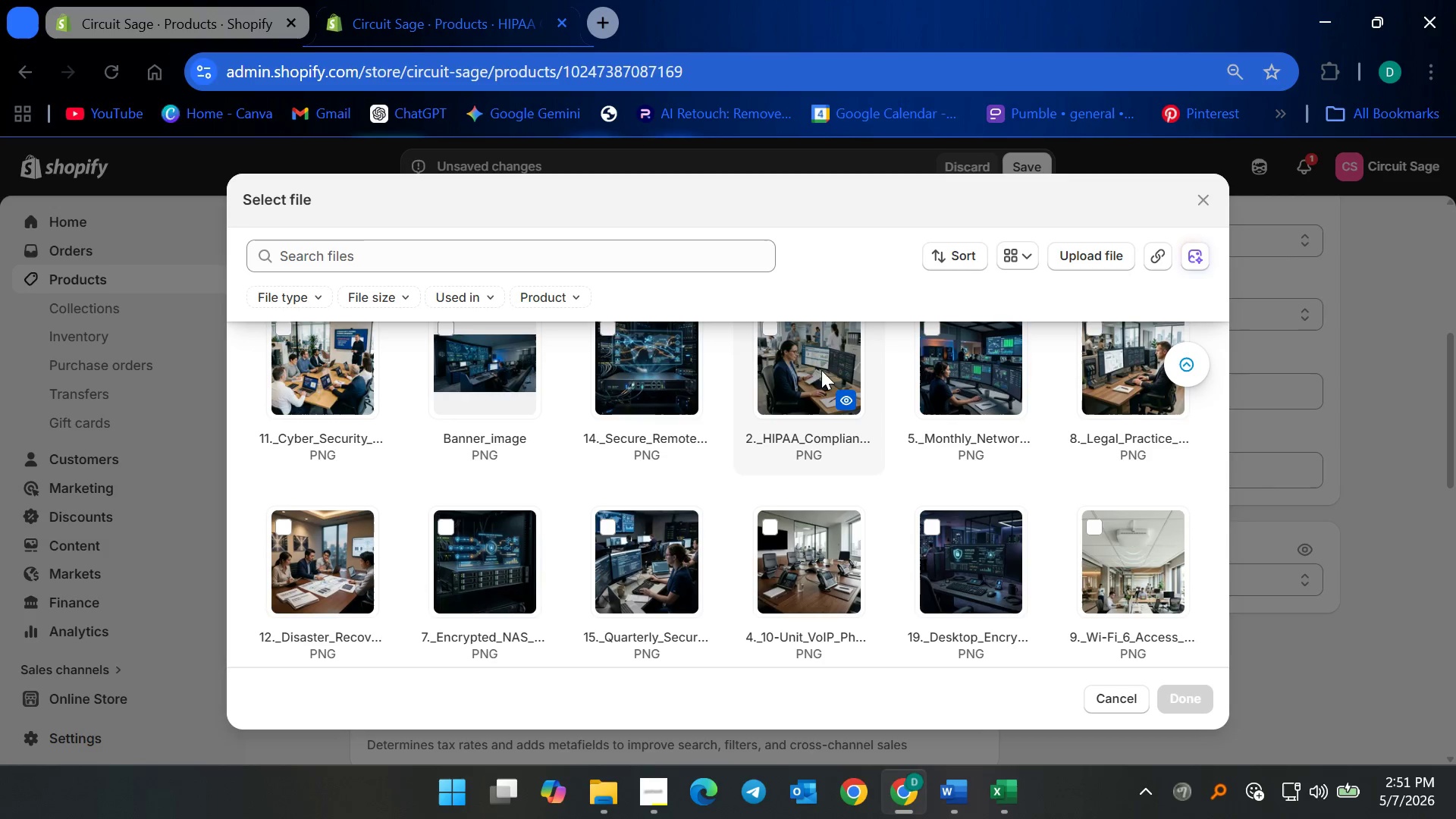 
left_click([814, 355])
 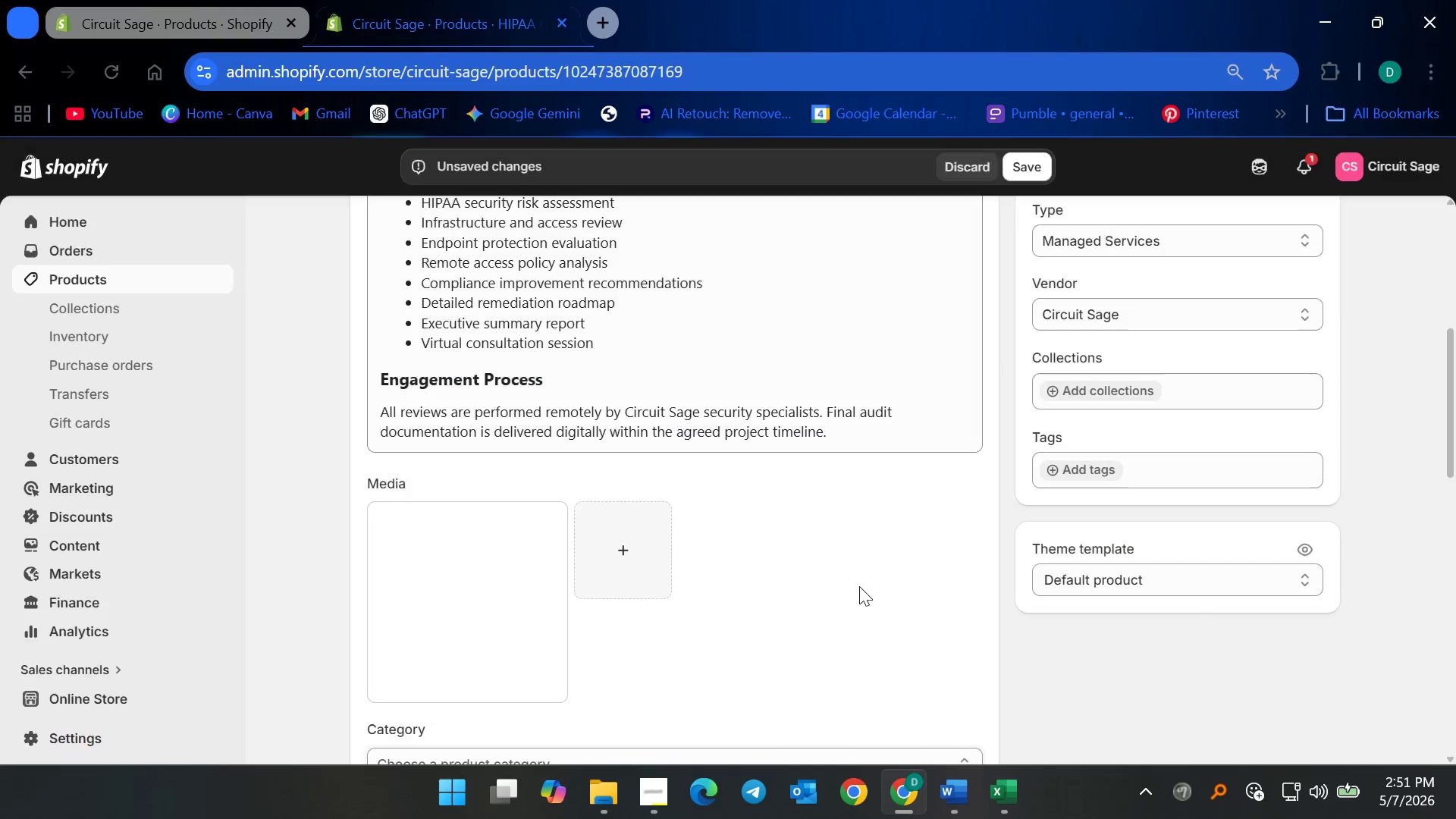 
scroll: coordinate [645, 527], scroll_direction: down, amount: 3.0
 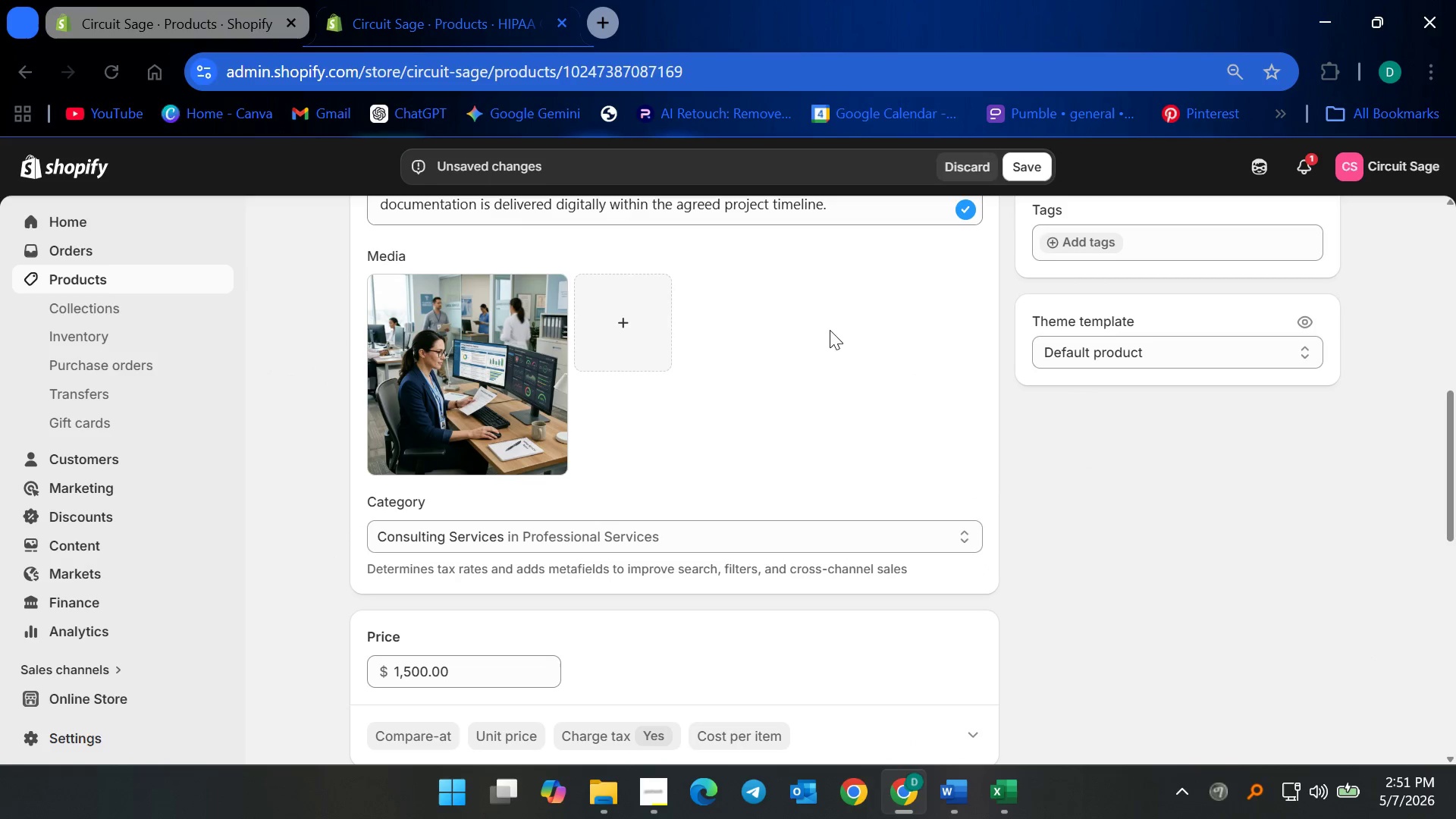 
scroll: coordinate [845, 460], scroll_direction: up, amount: 8.0
 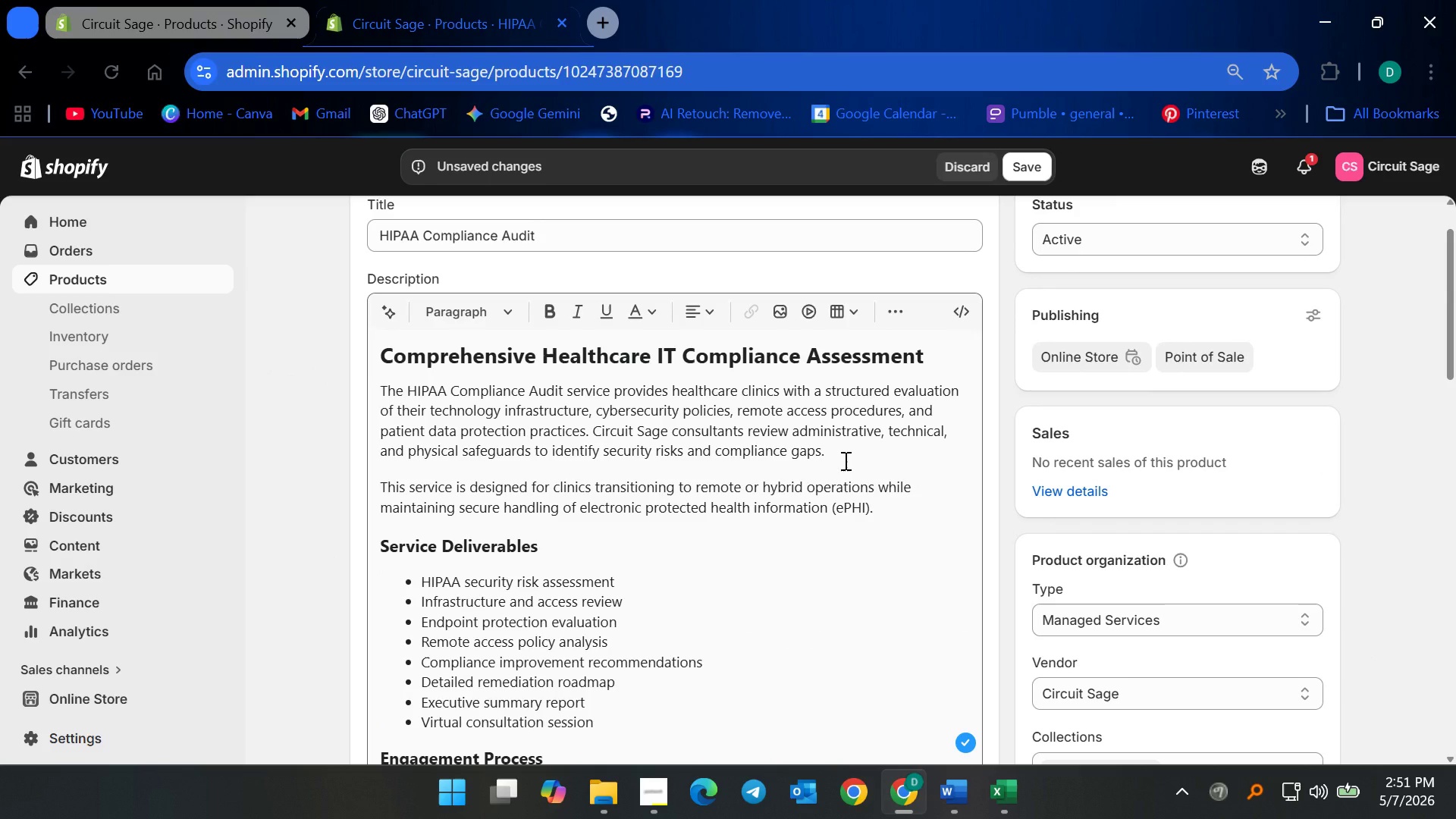 
scroll: coordinate [834, 460], scroll_direction: down, amount: 12.0
 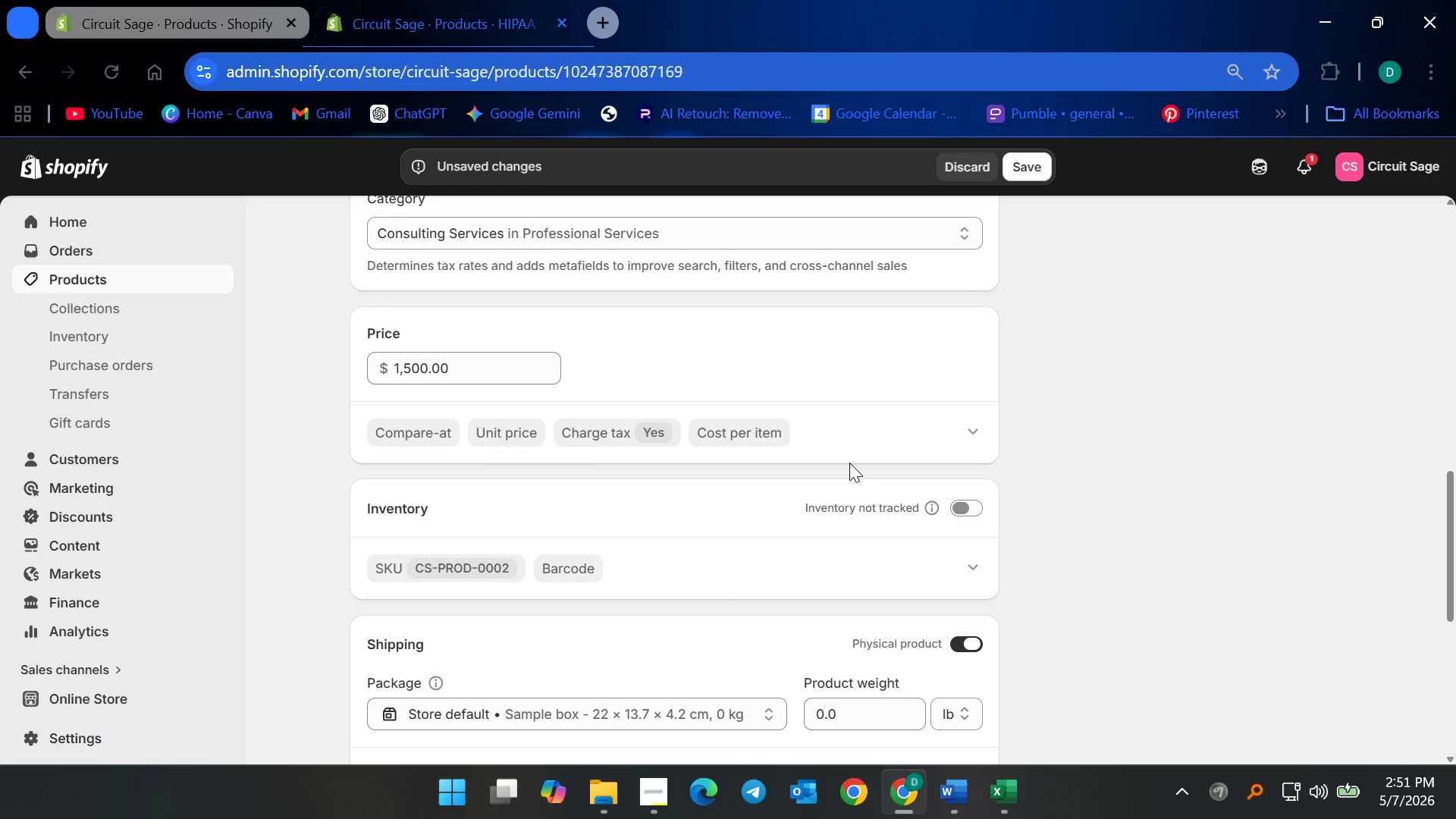 
scroll: coordinate [756, 541], scroll_direction: up, amount: 17.0
 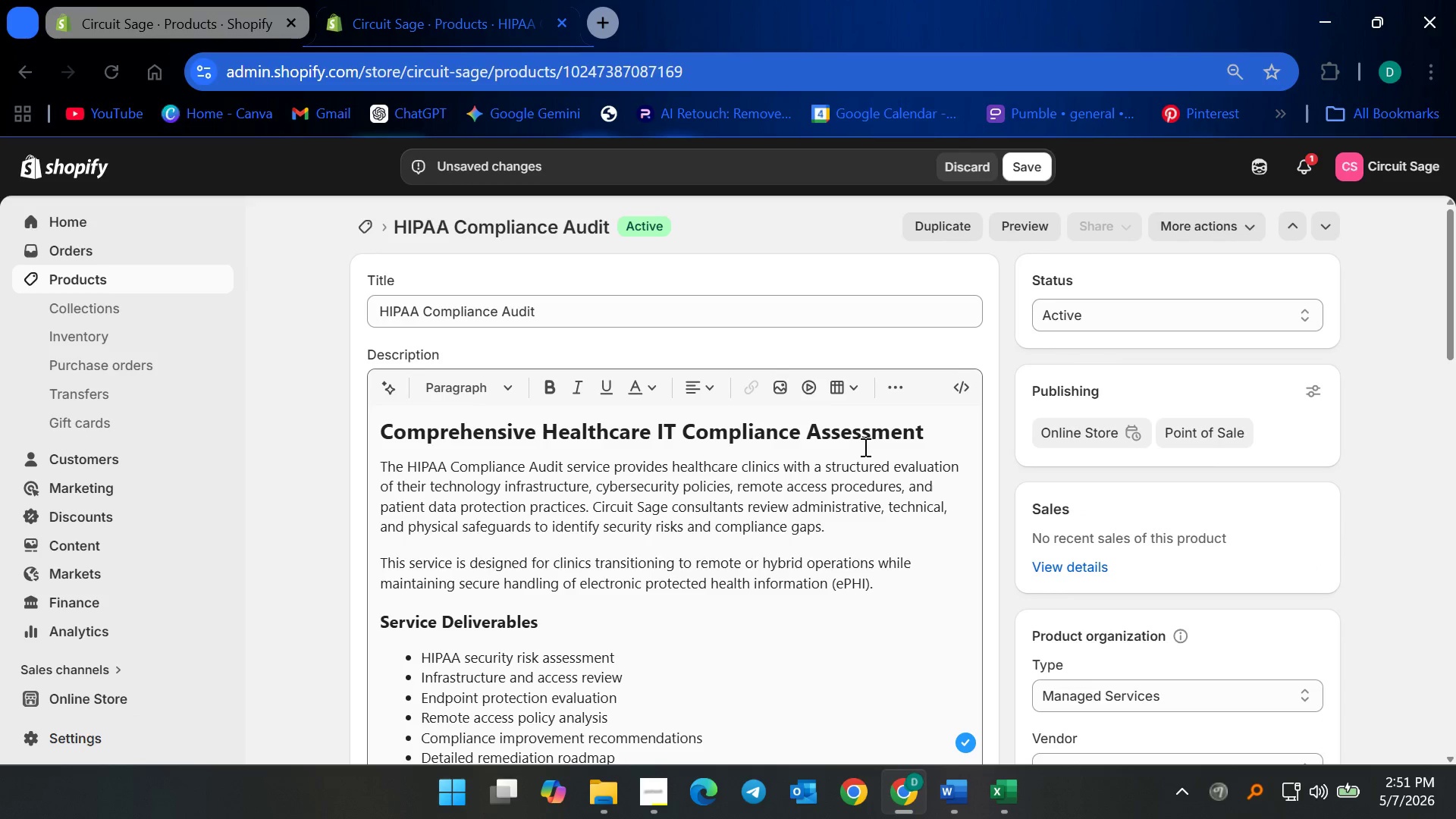 
left_click([863, 446])
 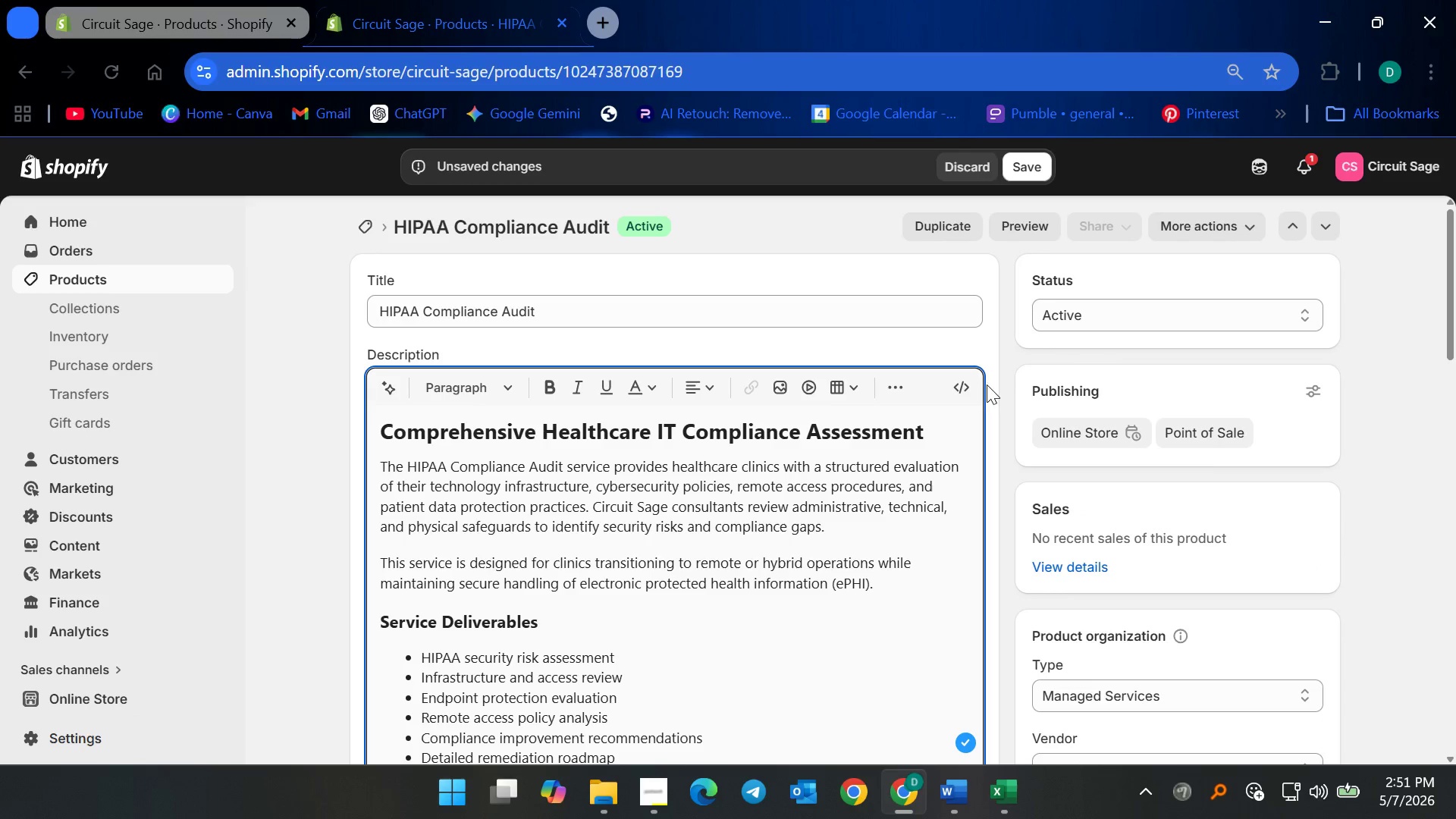 
mouse_move([964, 302])
 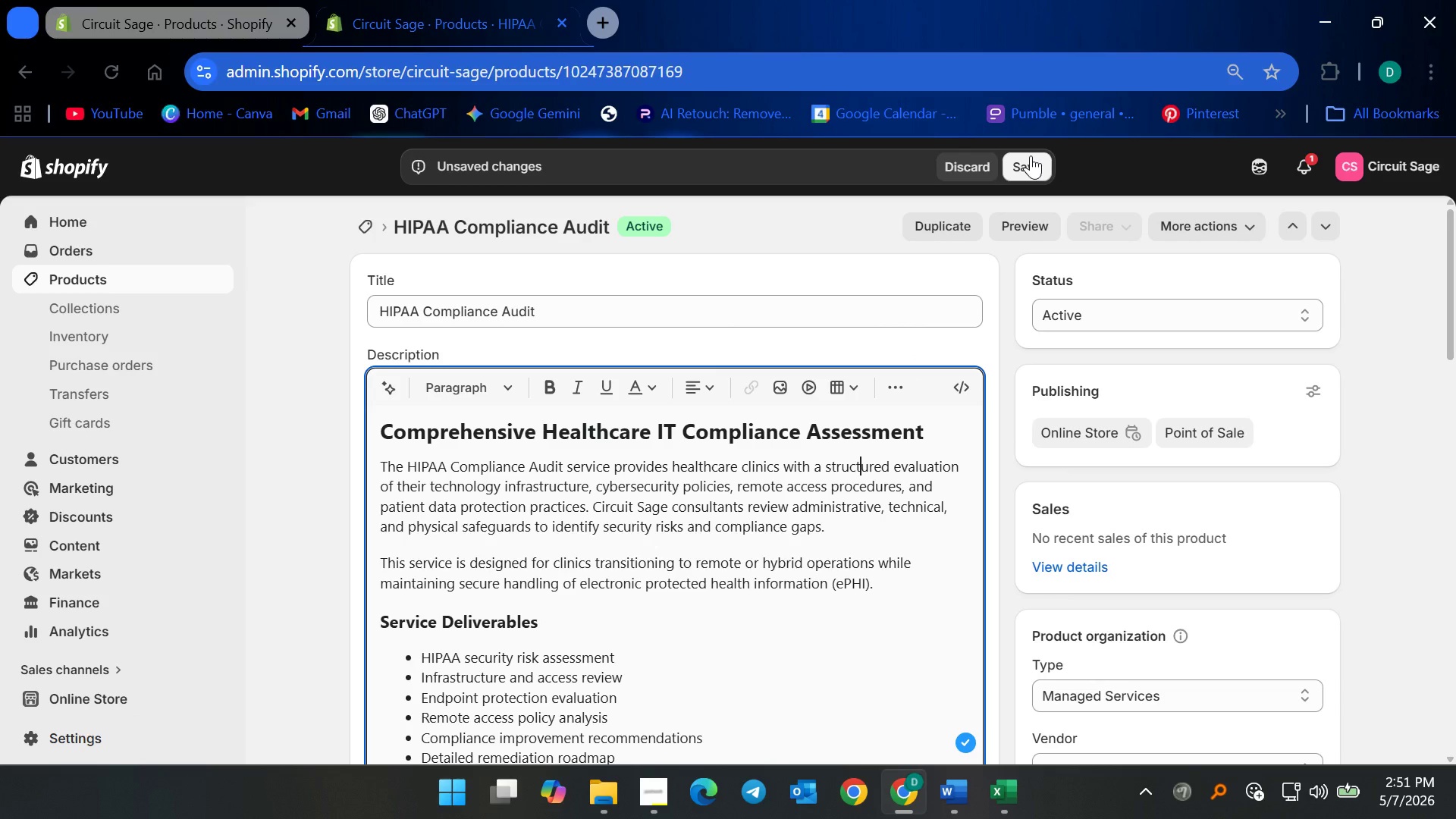 
left_click([1031, 155])
 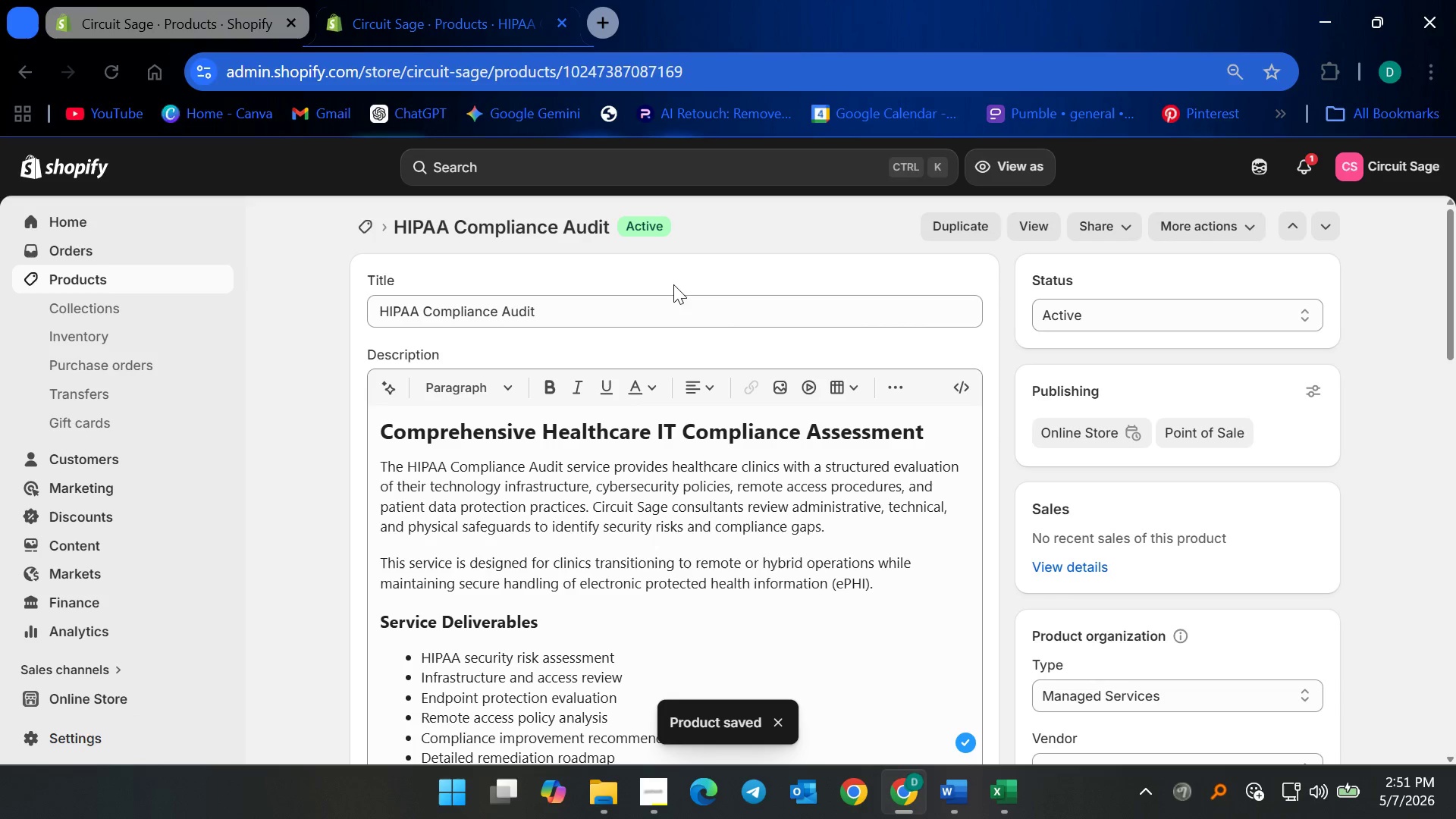 
wait(8.88)
 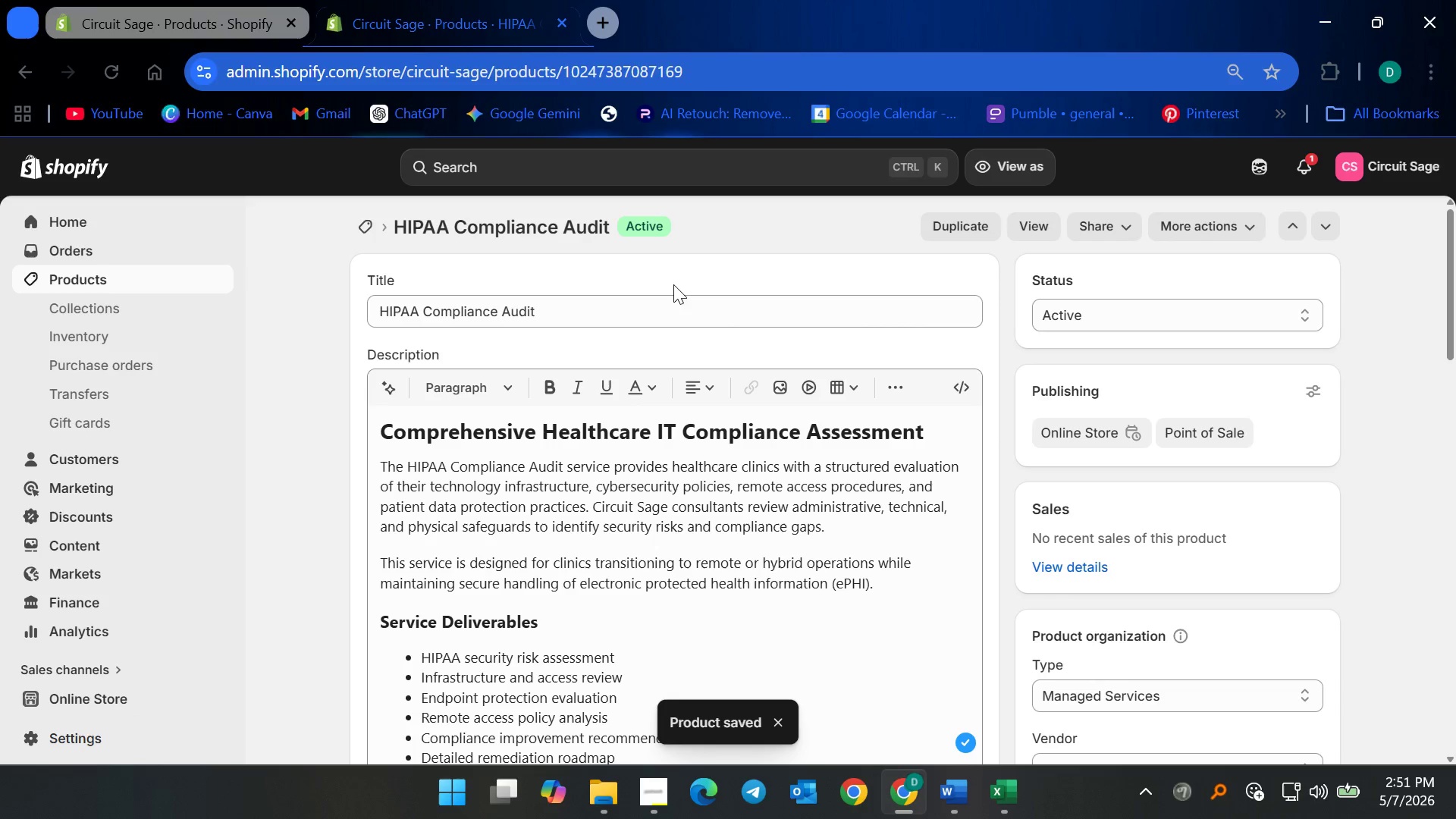 
left_click([960, 394])
 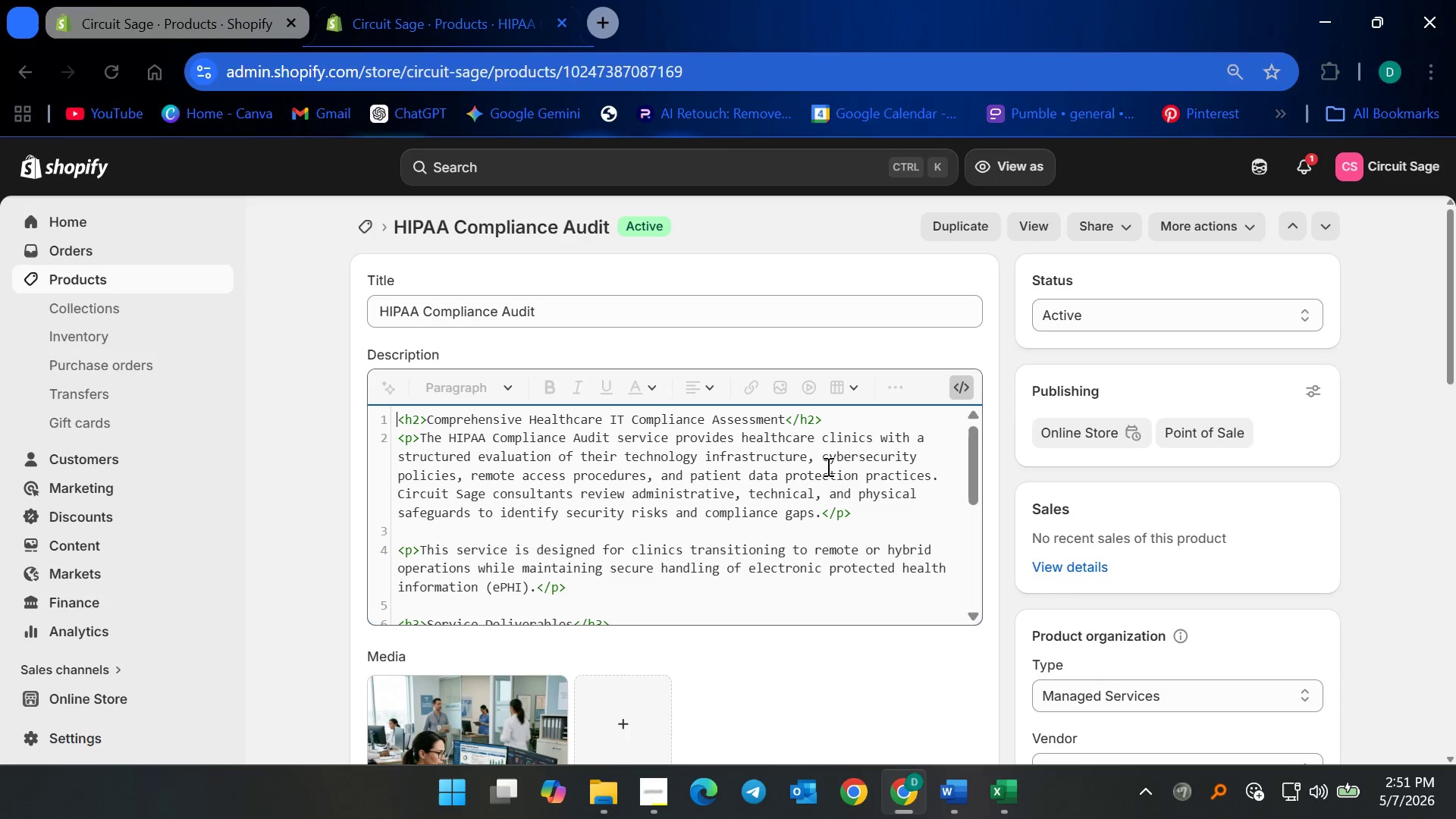 
left_click([827, 466])
 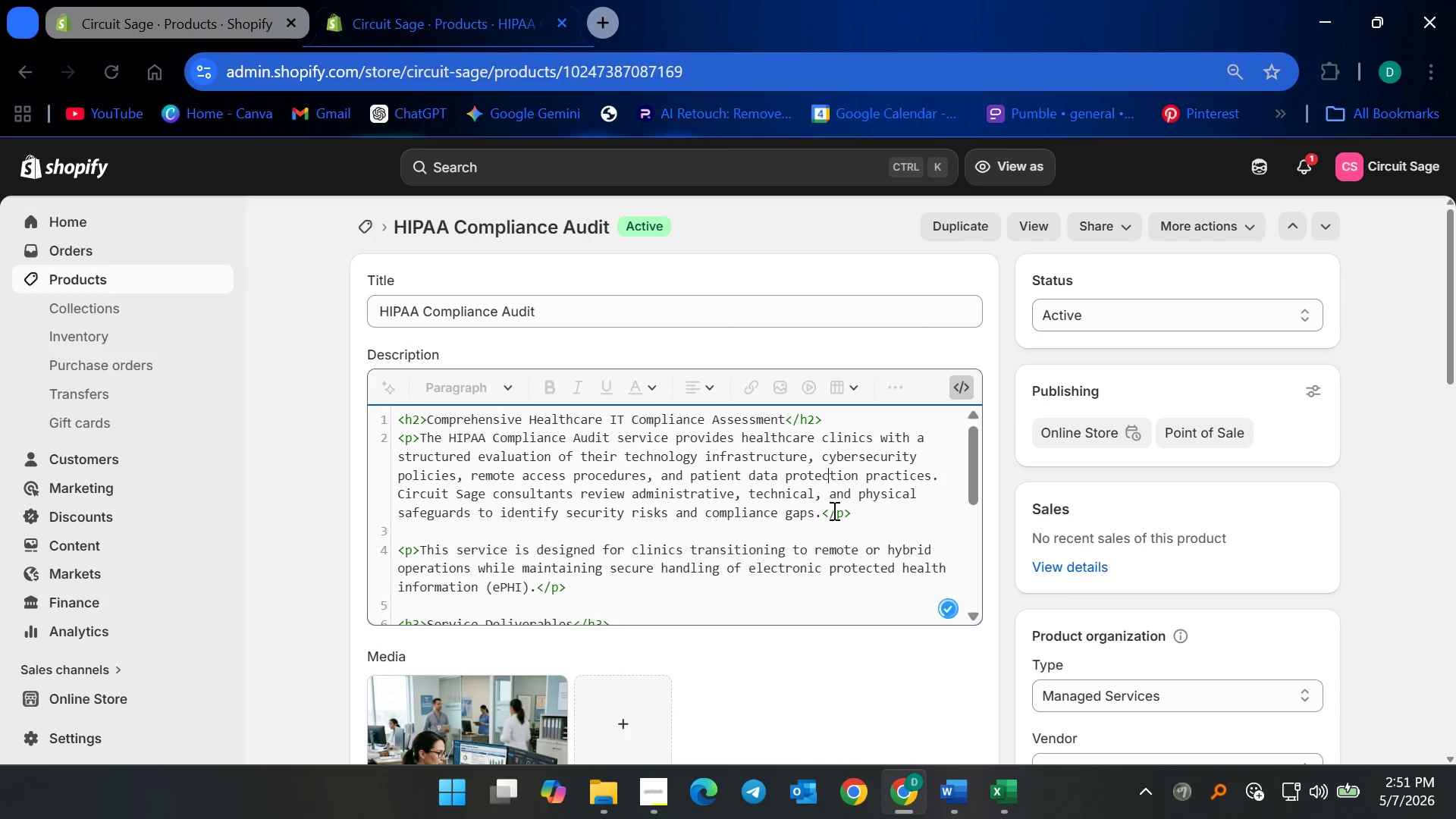 
scroll: coordinate [820, 513], scroll_direction: up, amount: 3.0
 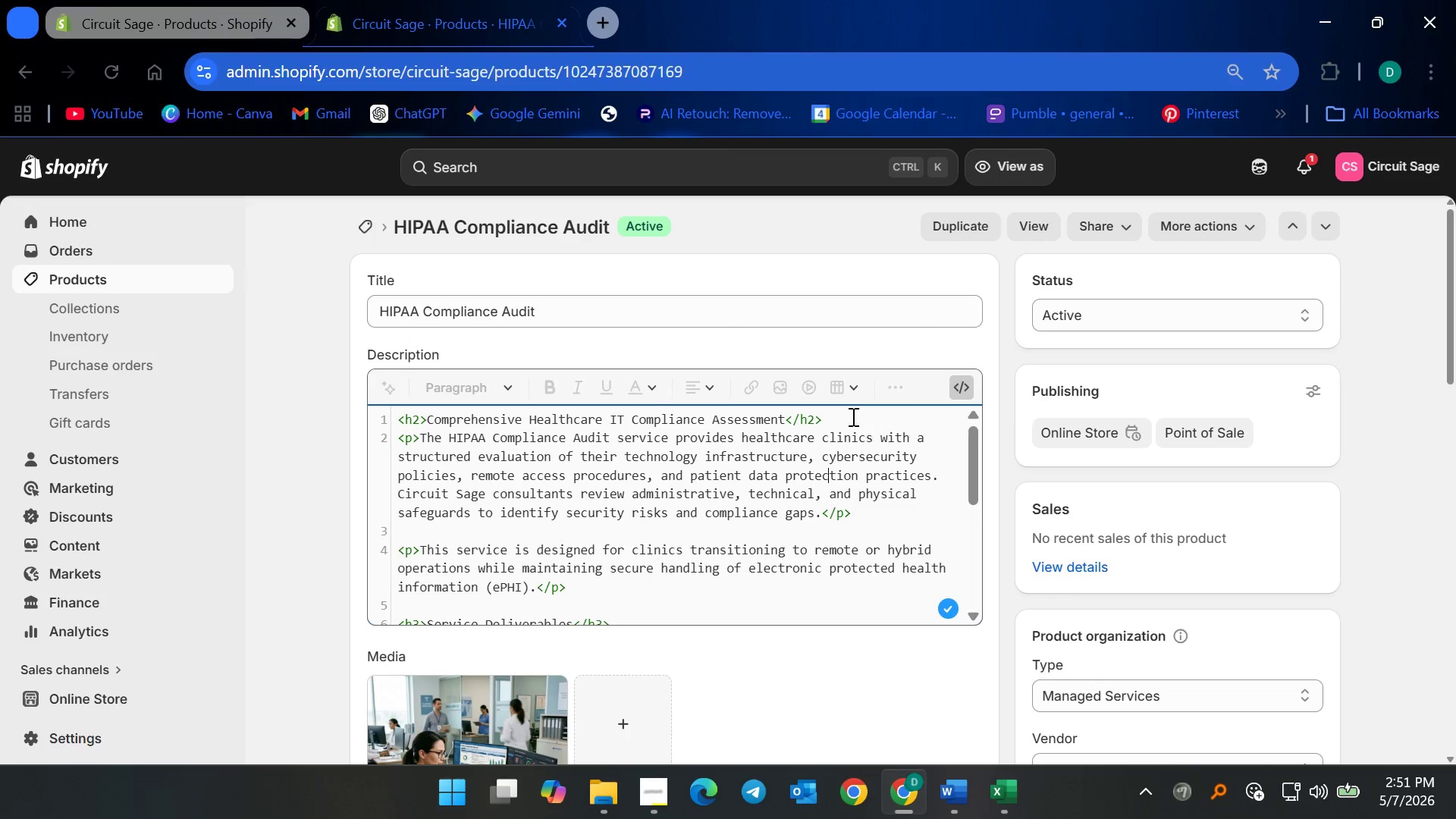 
left_click_drag(start_coordinate=[849, 416], to_coordinate=[401, 419])